 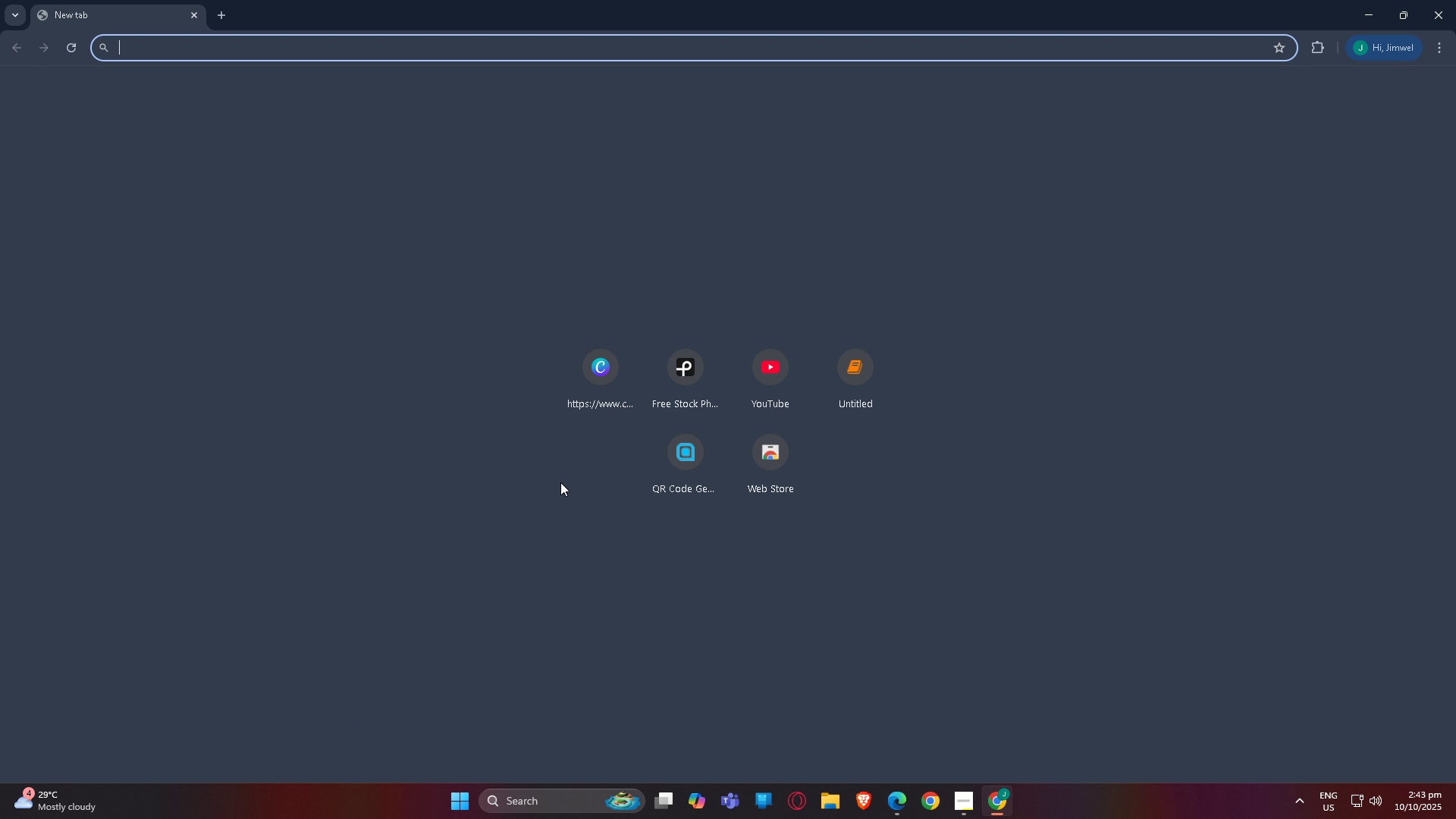 
left_click([303, 47])
 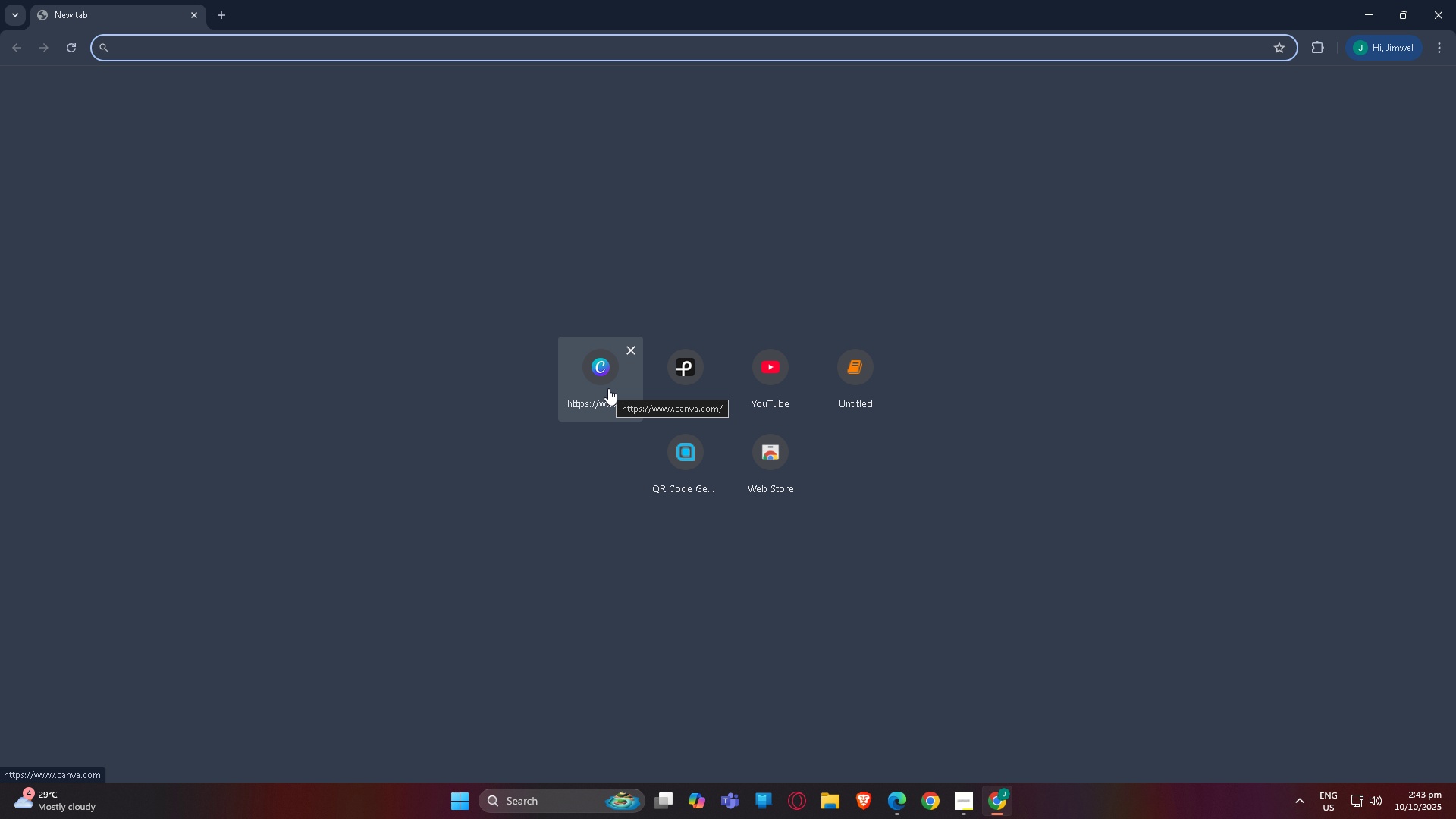 
left_click([608, 388])
 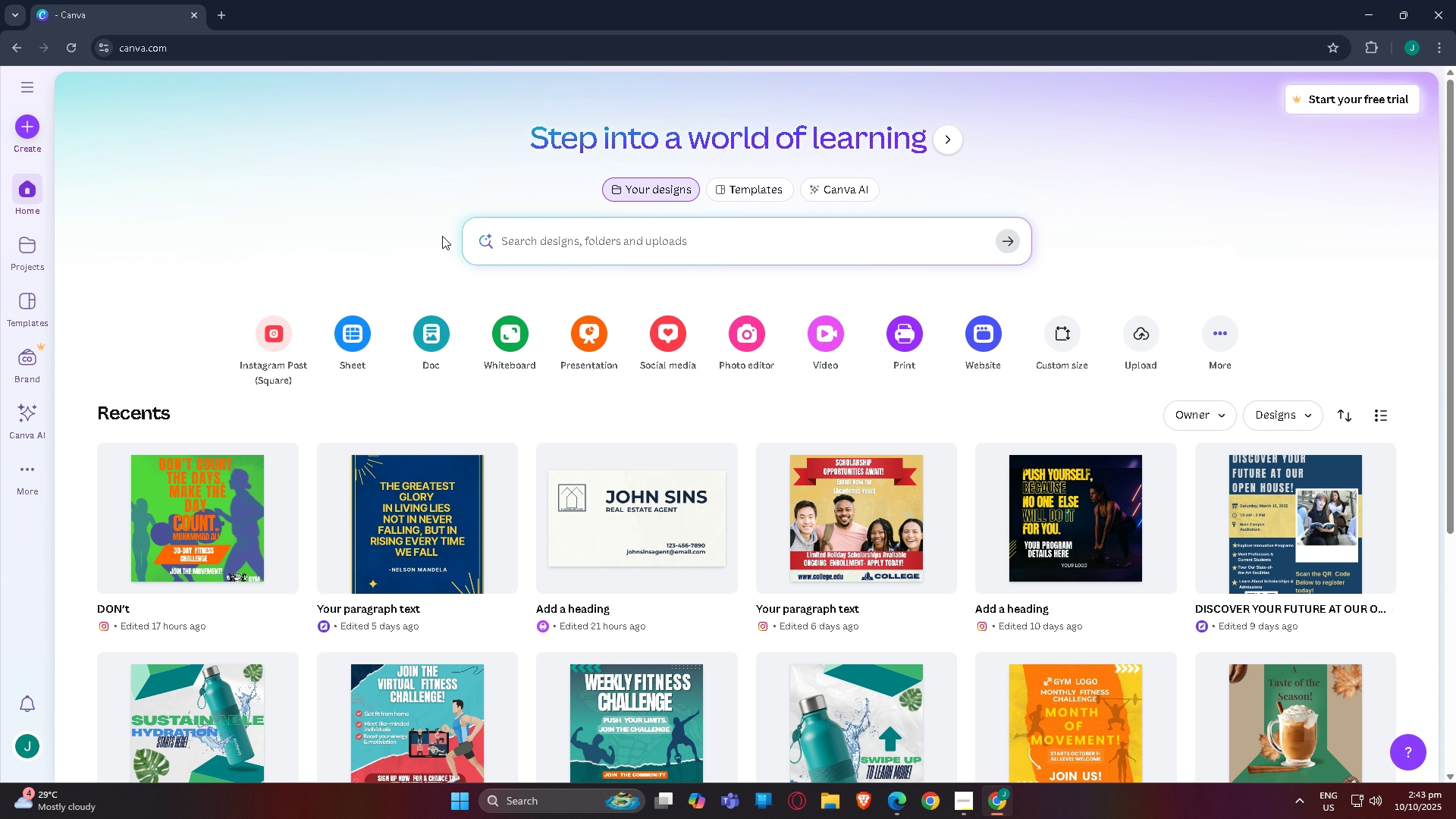 
wait(5.8)
 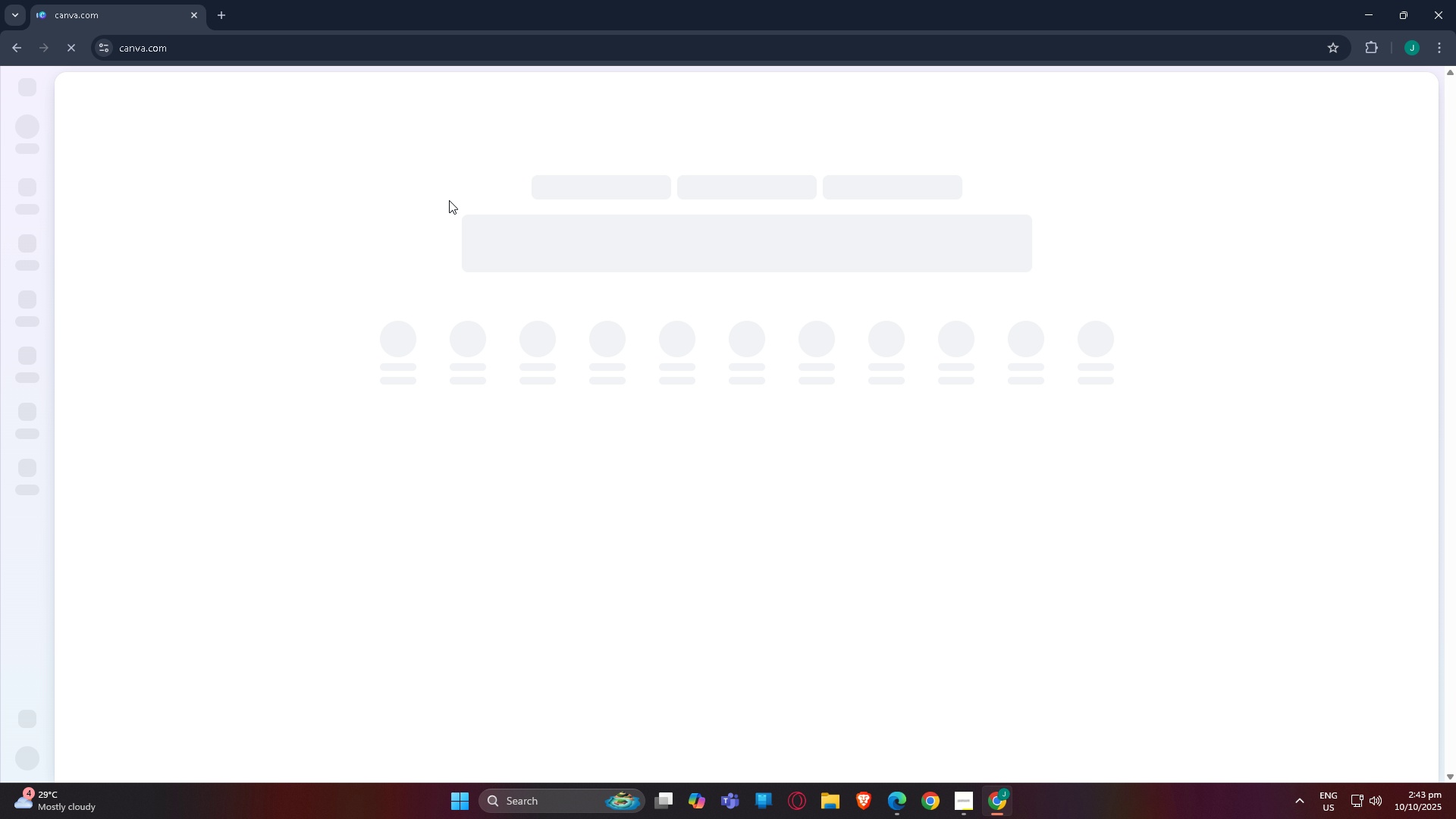 
left_click([519, 246])
 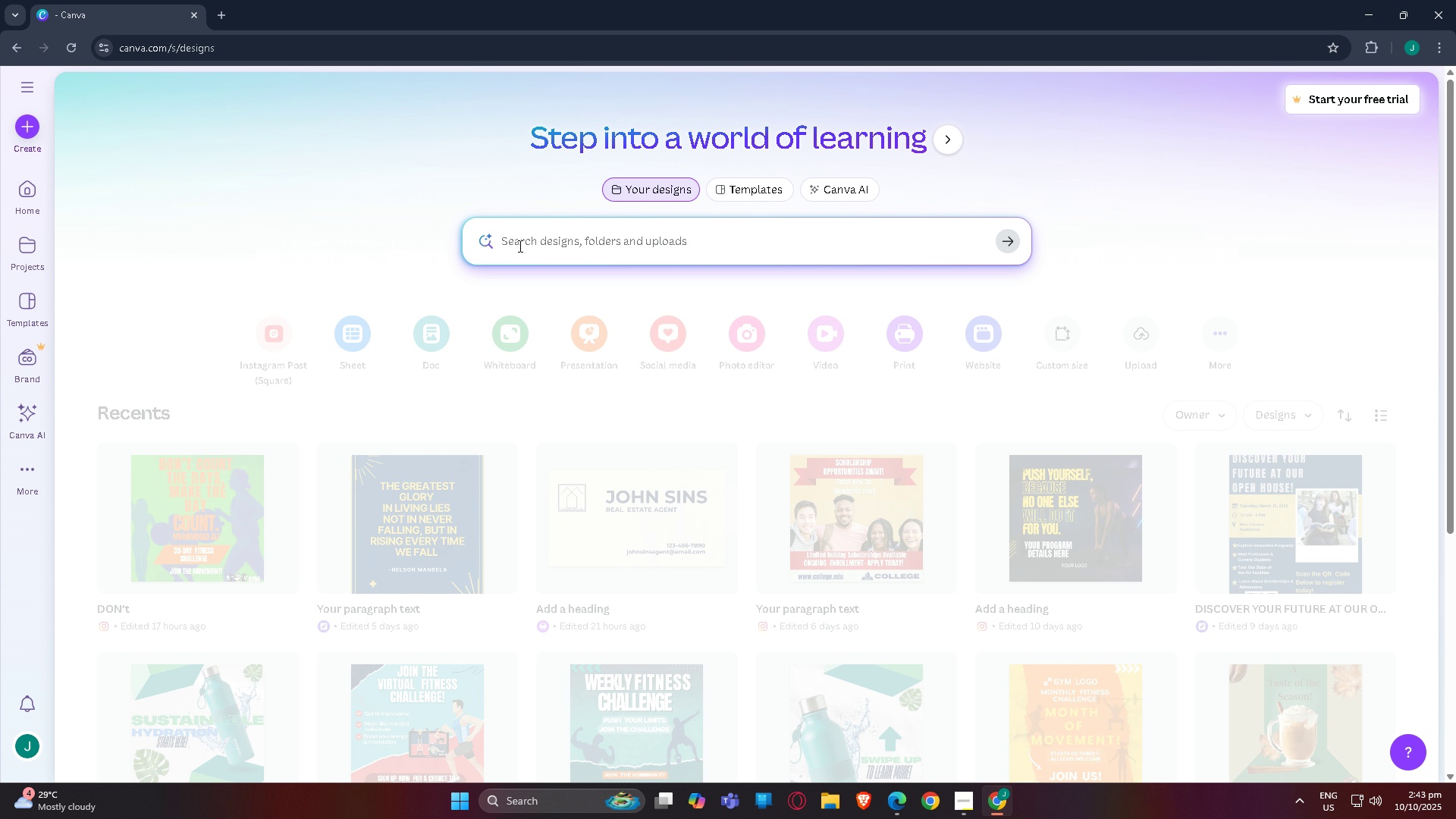 
type(Ins)
key(Backspace)
key(Backspace)
key(Backspace)
type(INSTAGRAM ST)
key(Backspace)
type(RAM STORT)
key(Backspace)
type(Y)
 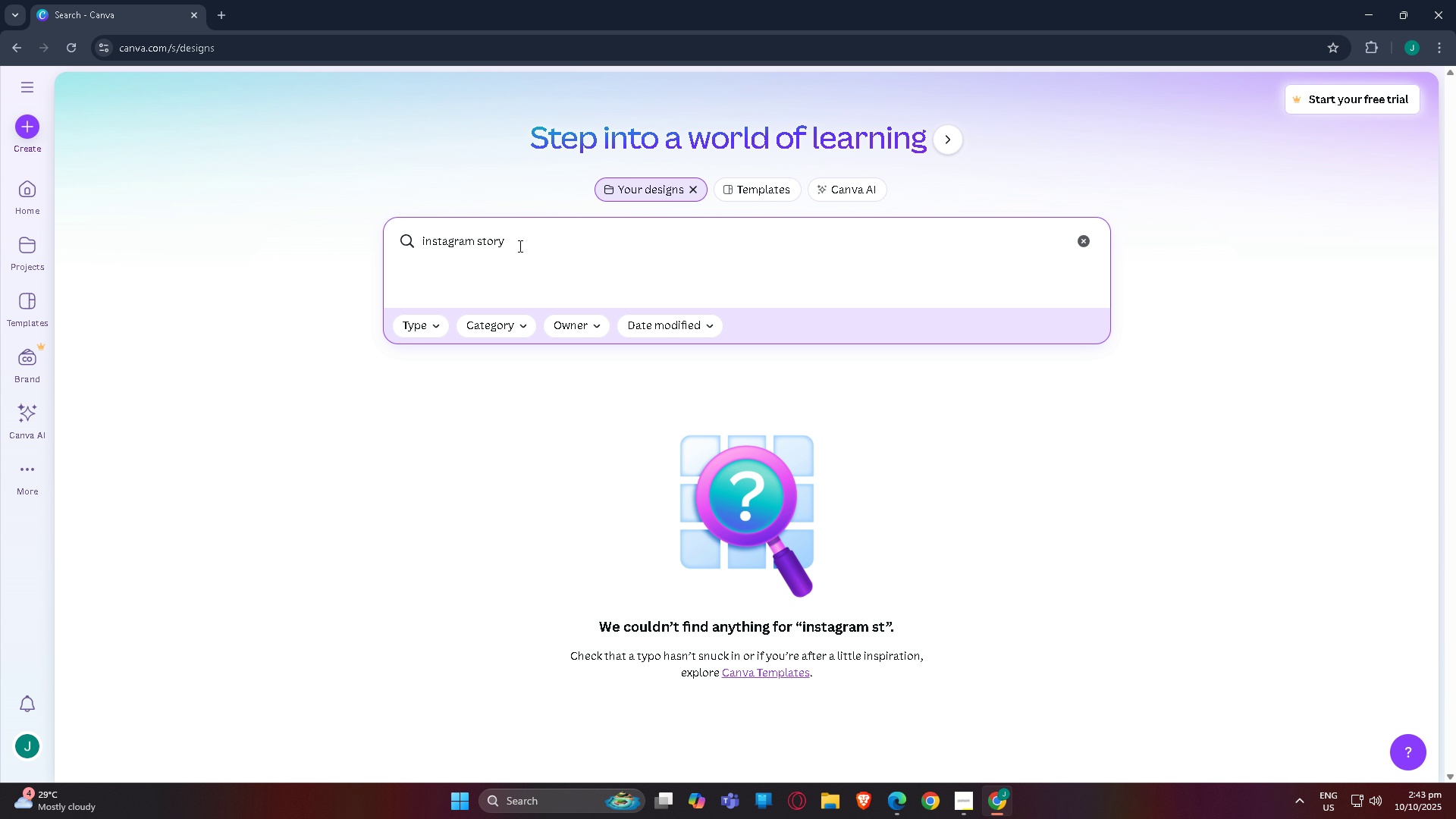 
left_click_drag(start_coordinate=[519, 246], to_coordinate=[234, 253])
 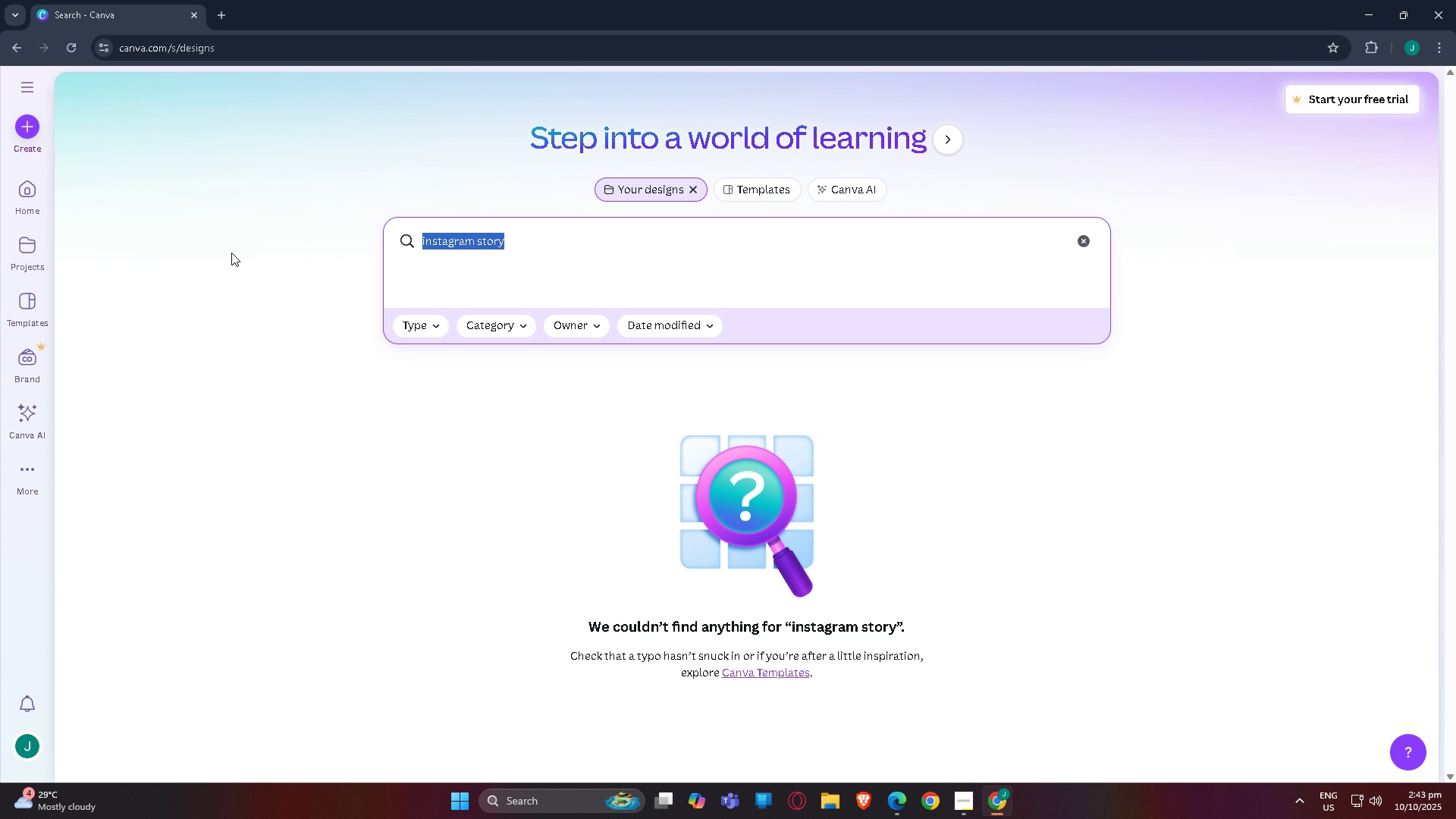 
key(Control+X)
 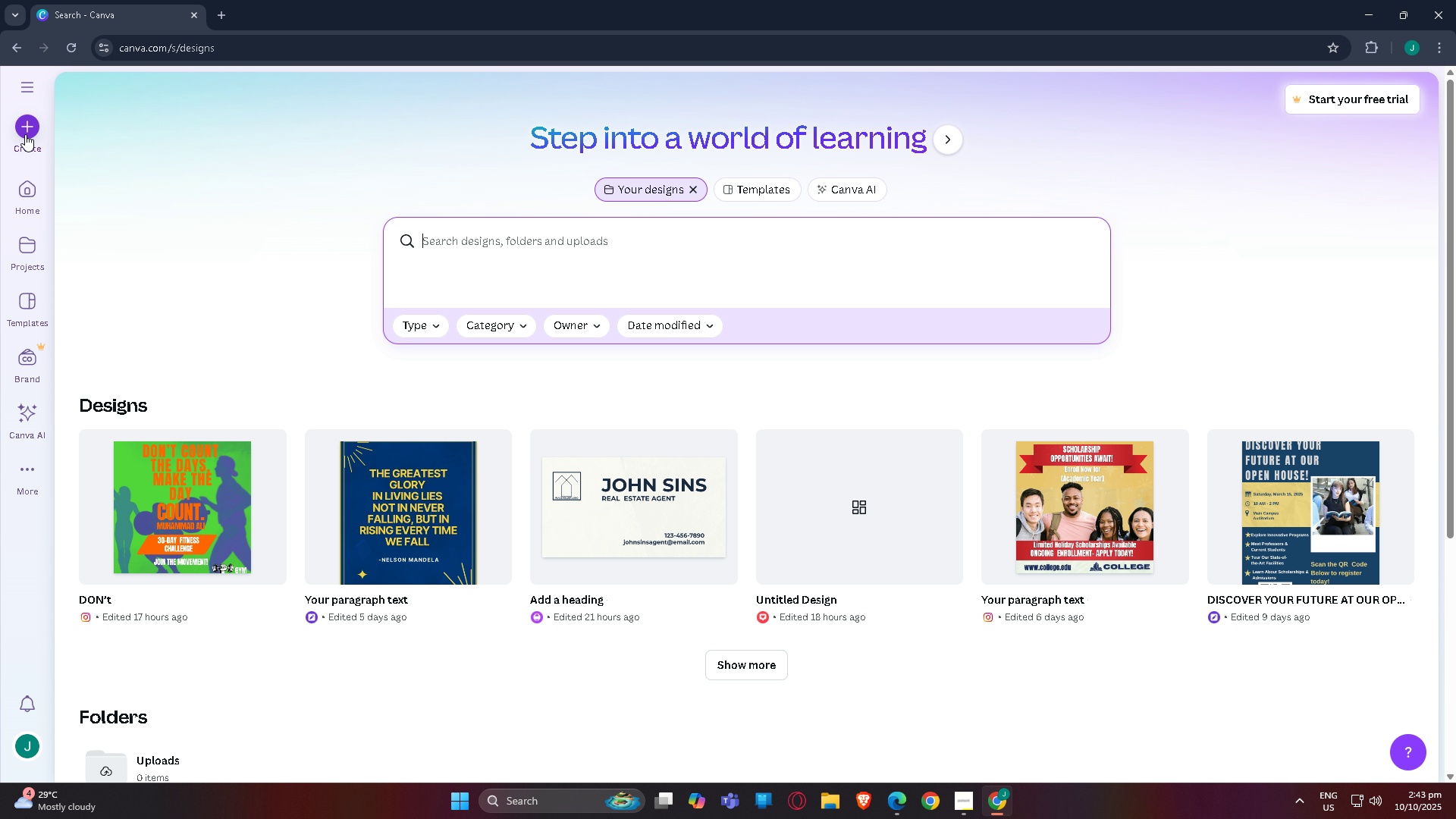 
left_click([25, 134])
 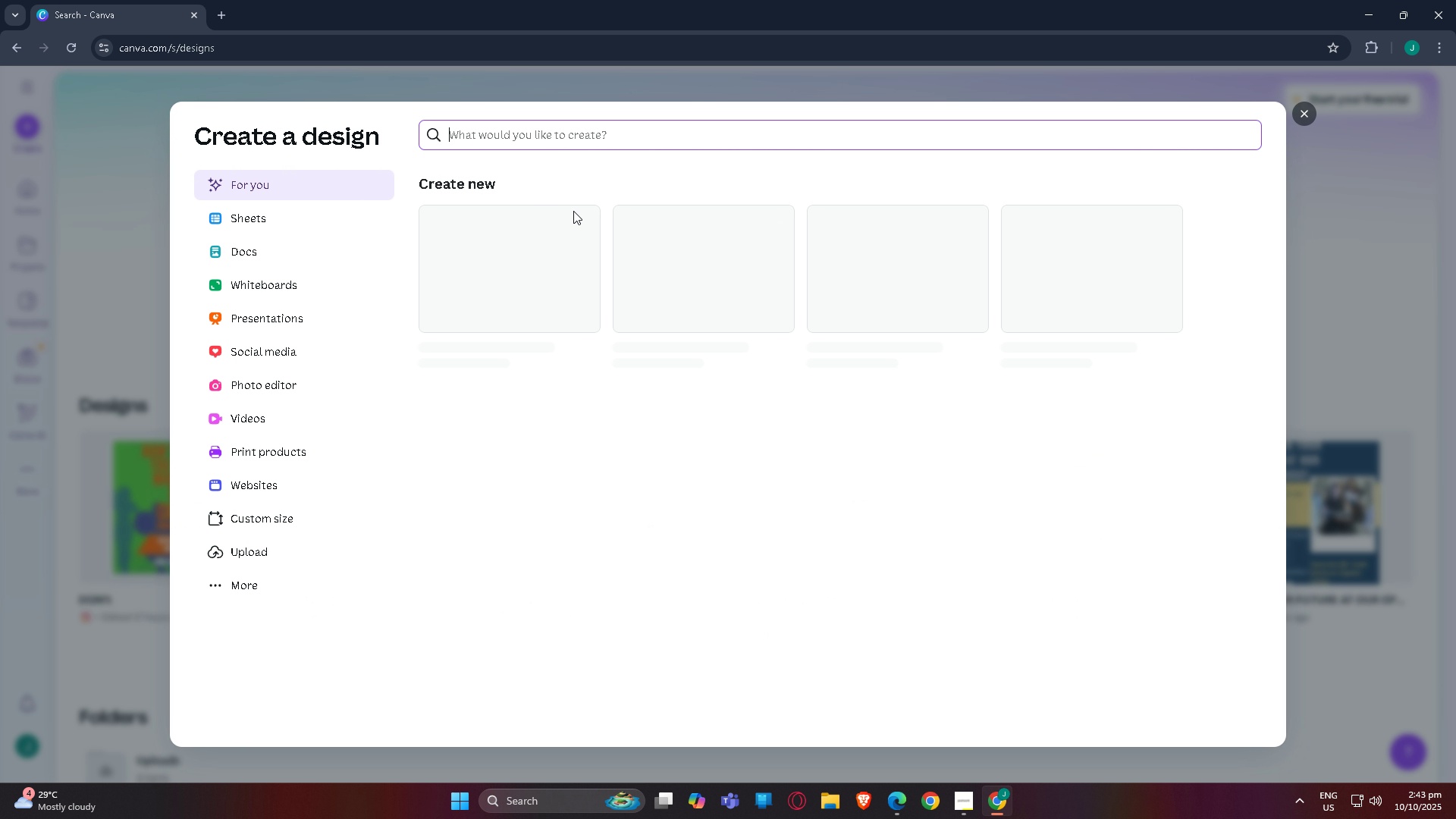 
key(Control+V)
 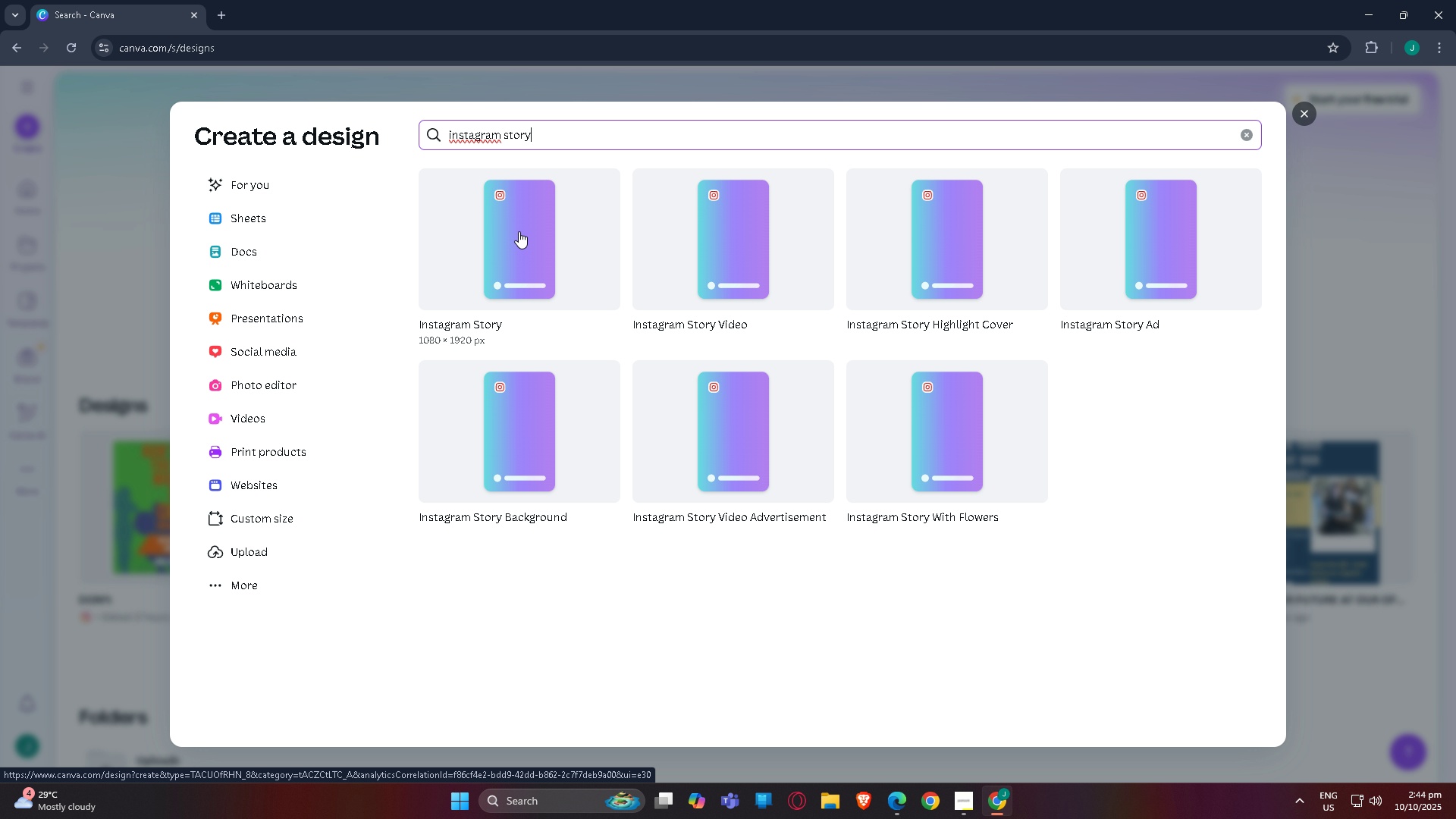 
wait(14.19)
 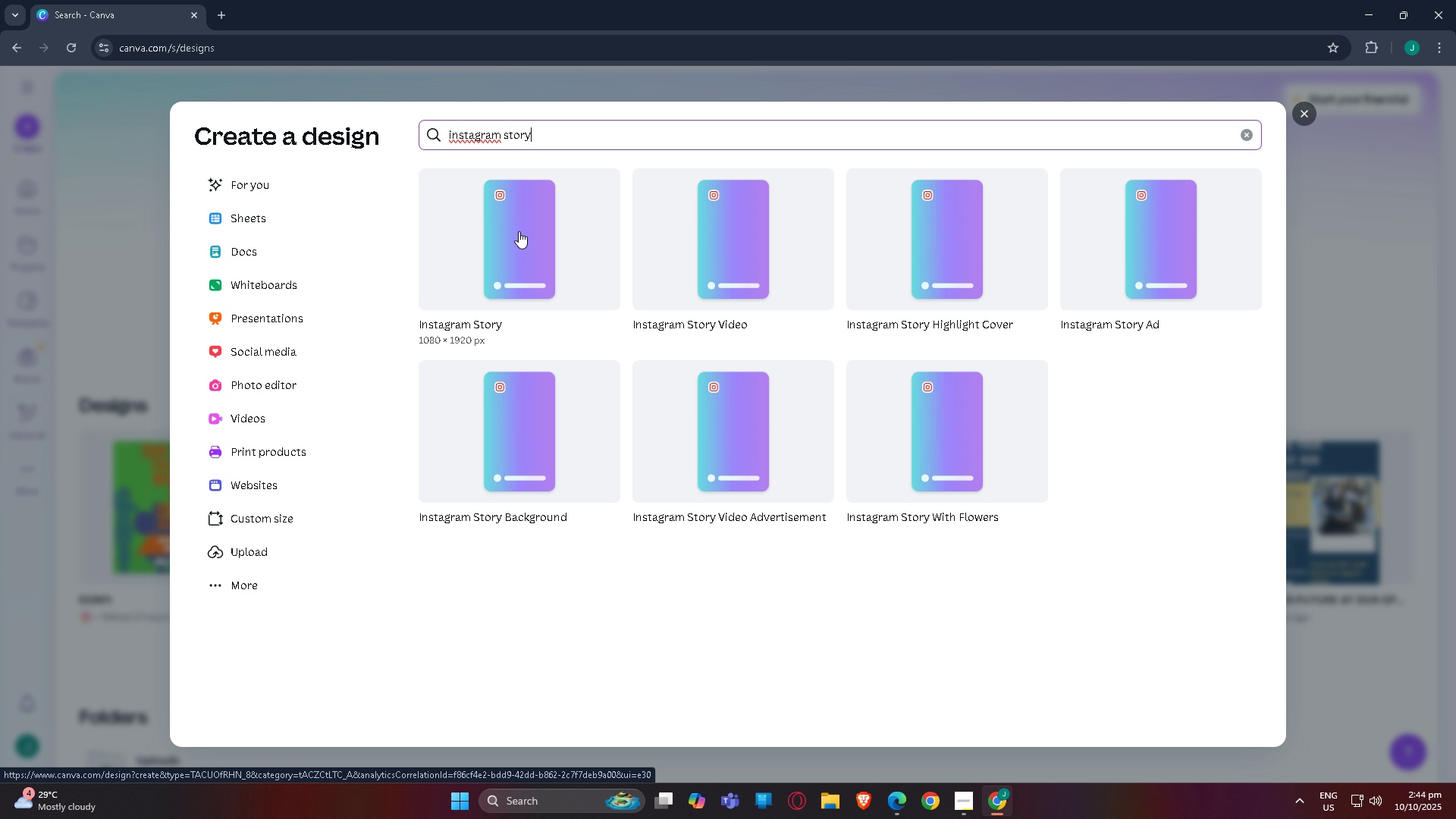 
scroll: coordinate [488, 342], scroll_direction: down, amount: 1.0
 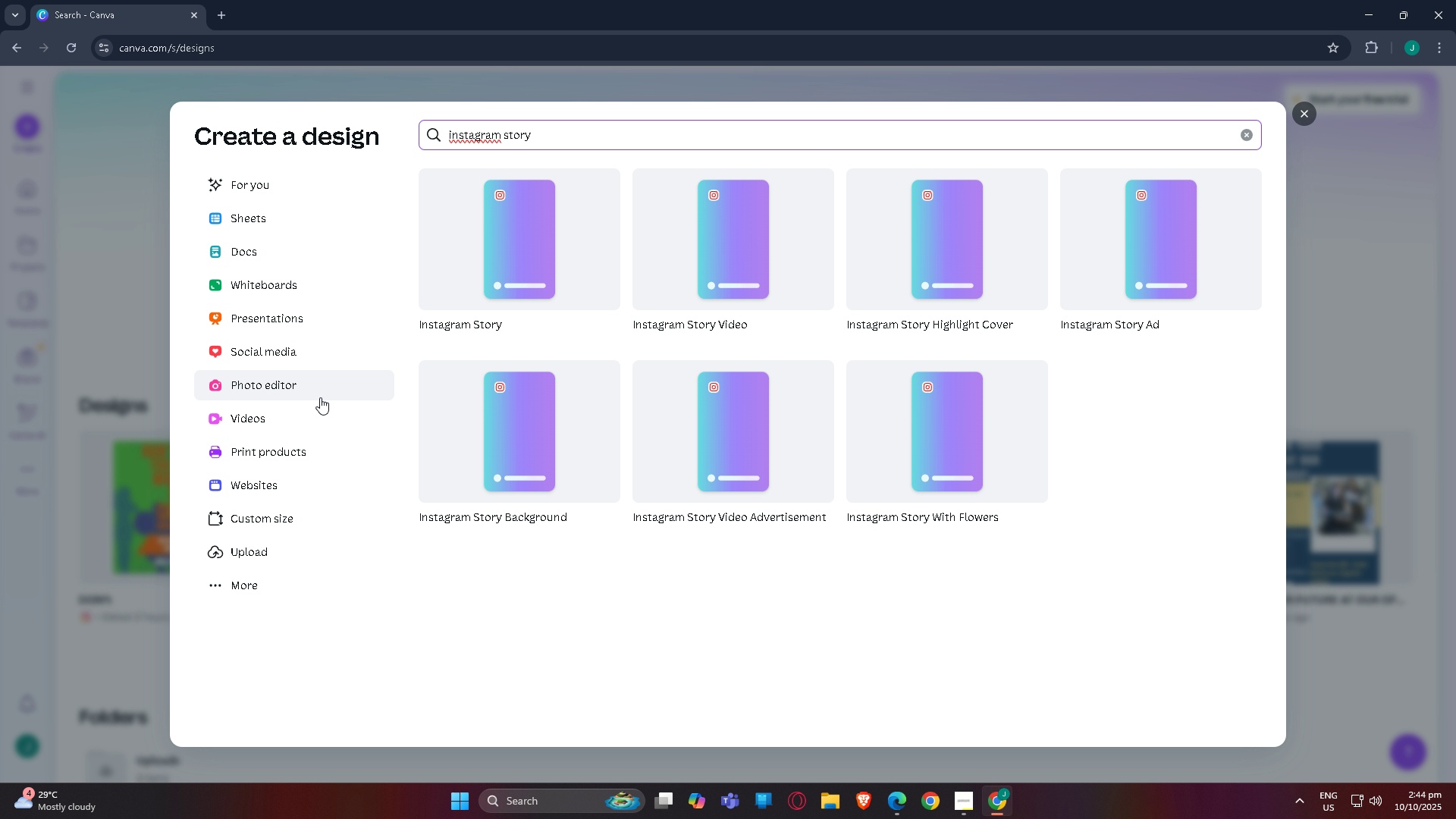 
wait(36.67)
 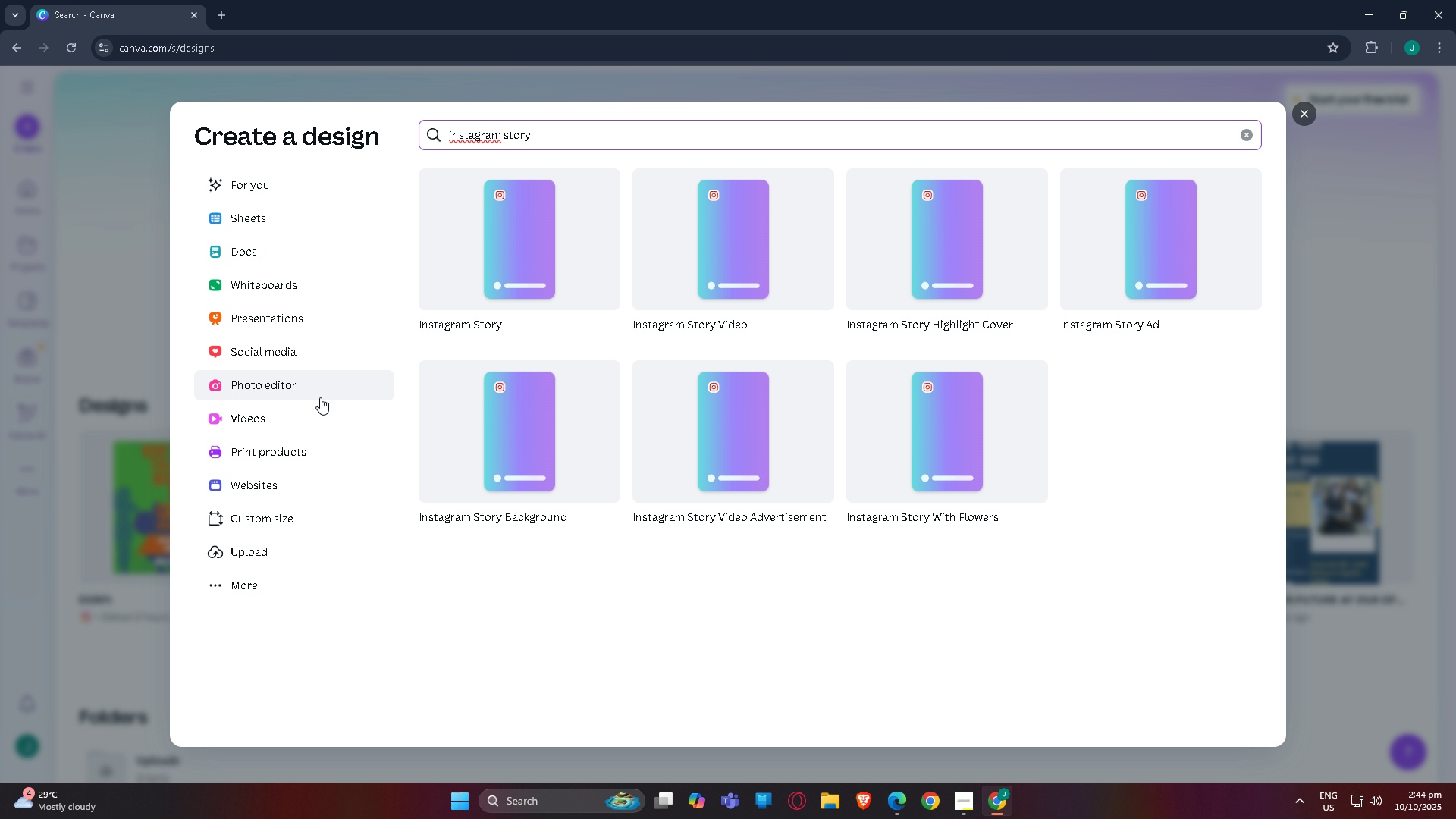 
left_click_drag(start_coordinate=[497, 274], to_coordinate=[494, 273])
 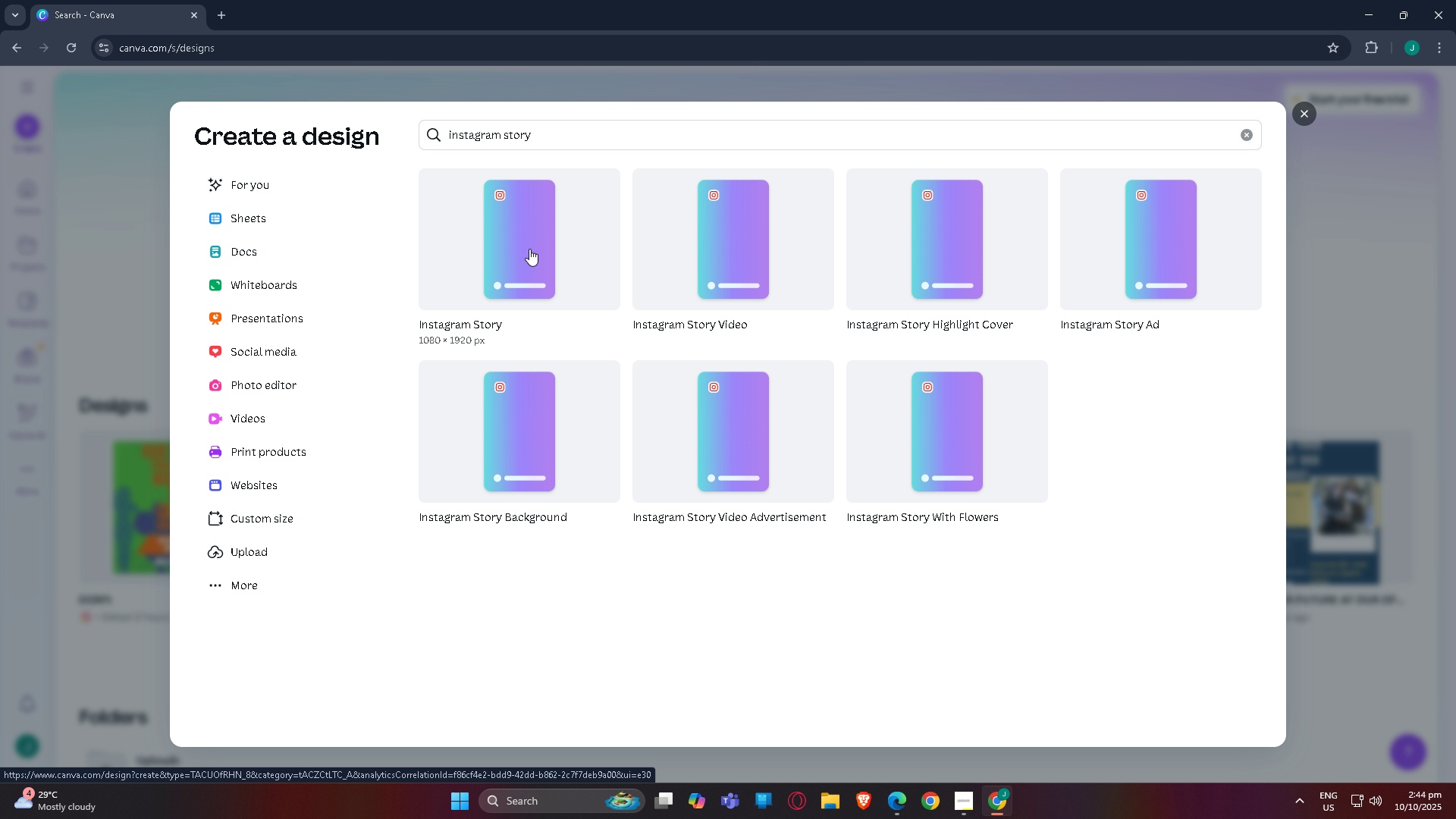 
left_click([551, 249])
 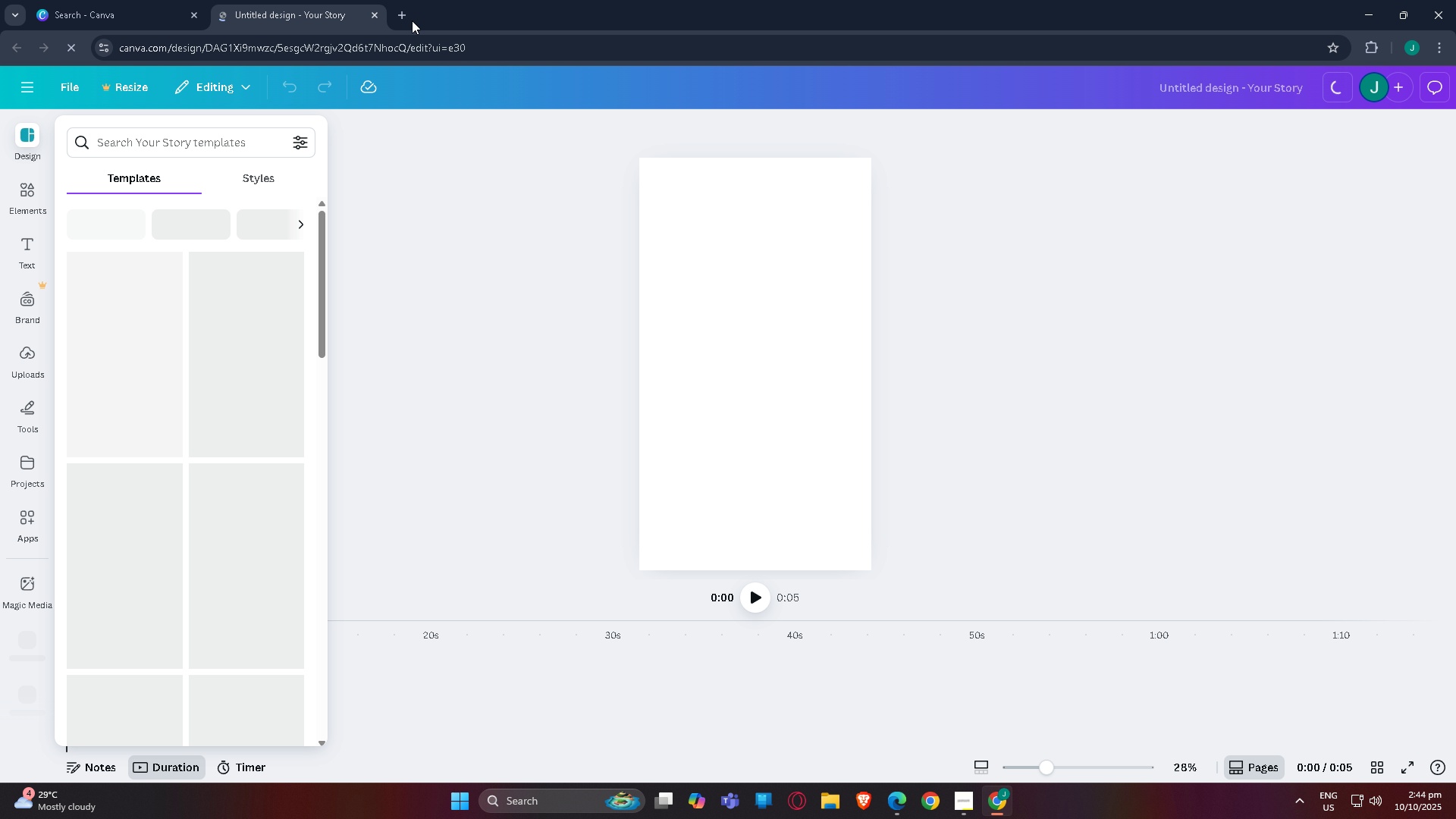 
left_click([470, 303])
 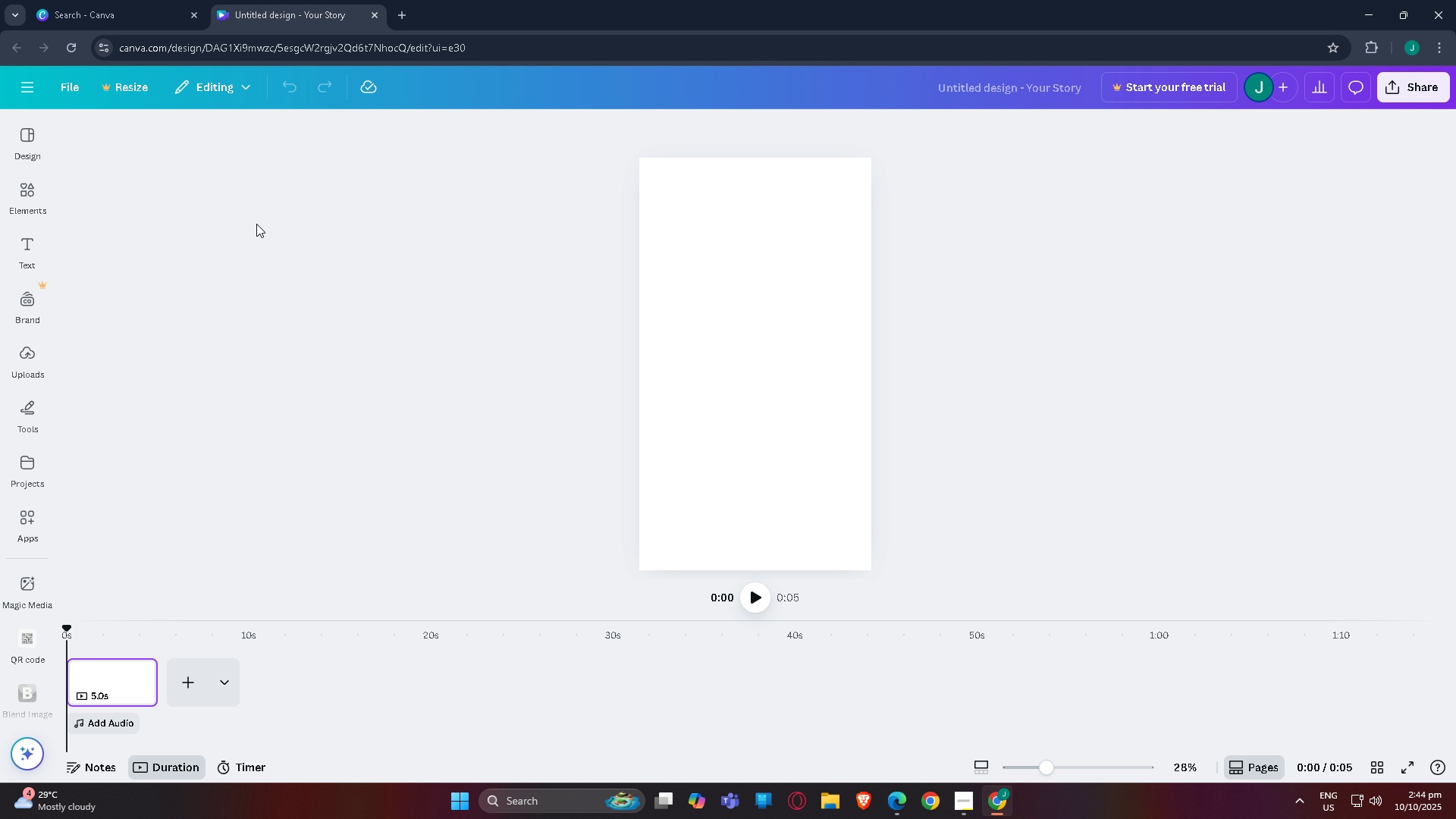 
left_click([731, 346])
 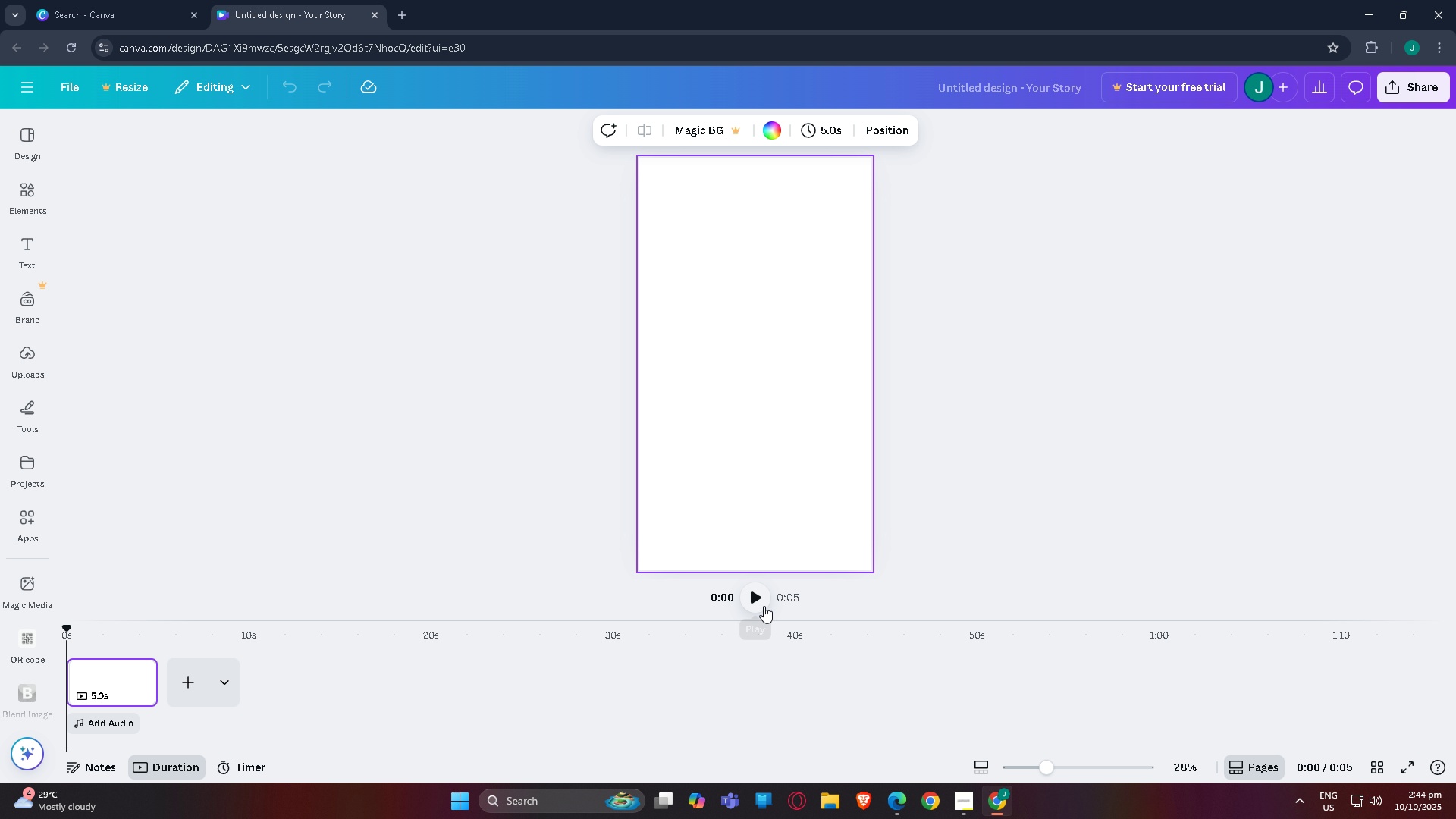 
left_click([764, 606])
 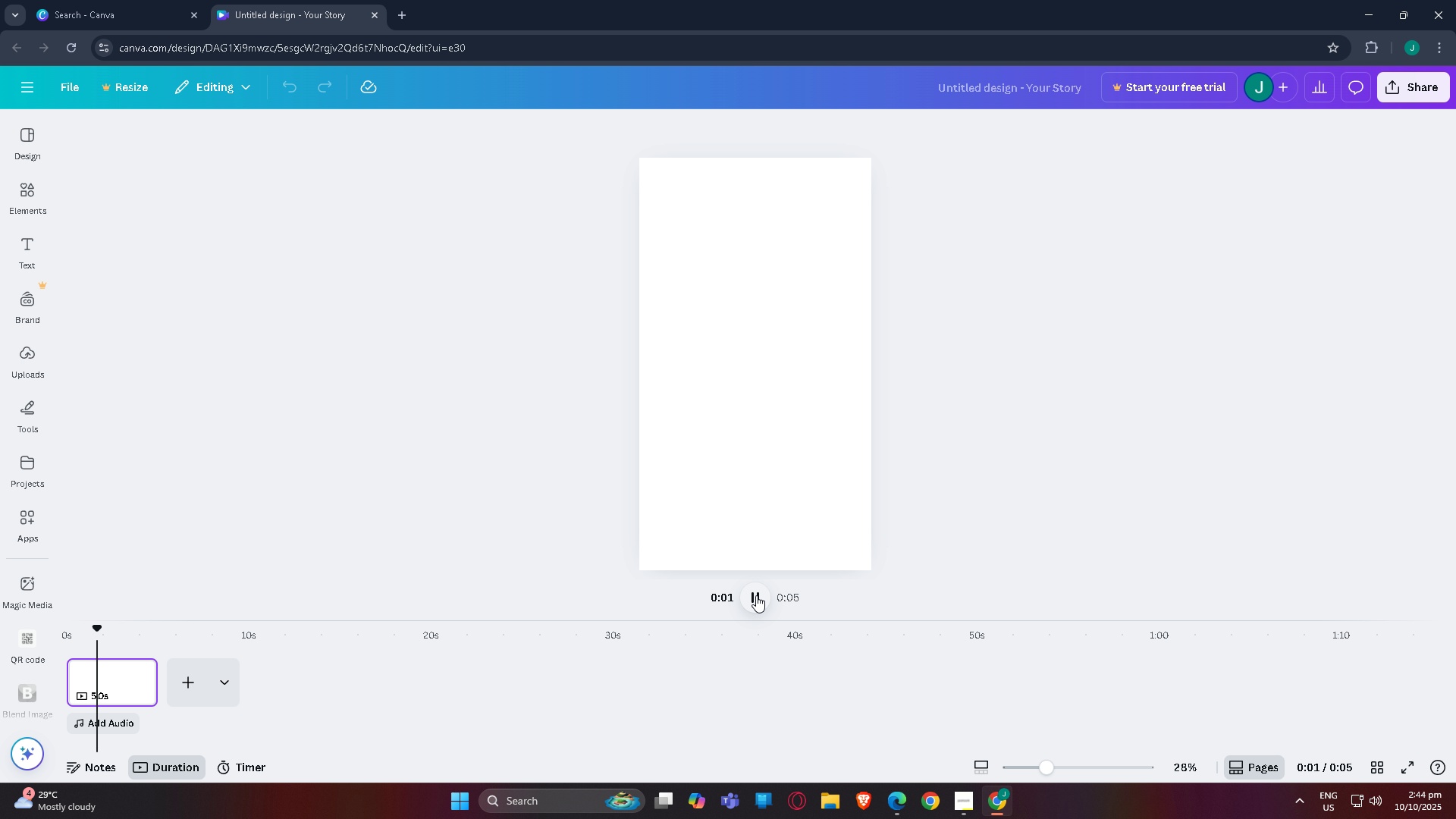 
left_click([756, 595])
 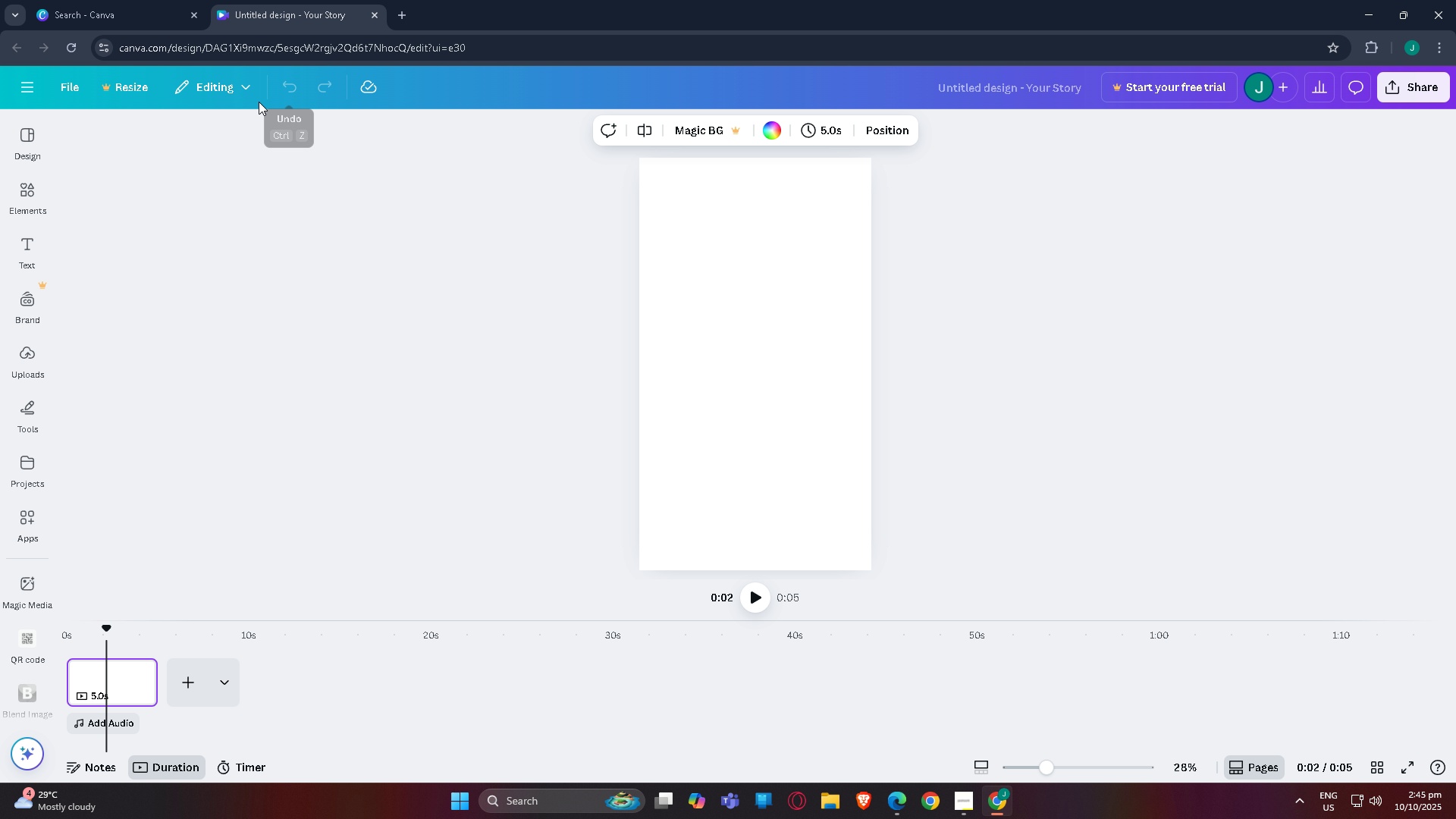 
wait(5.44)
 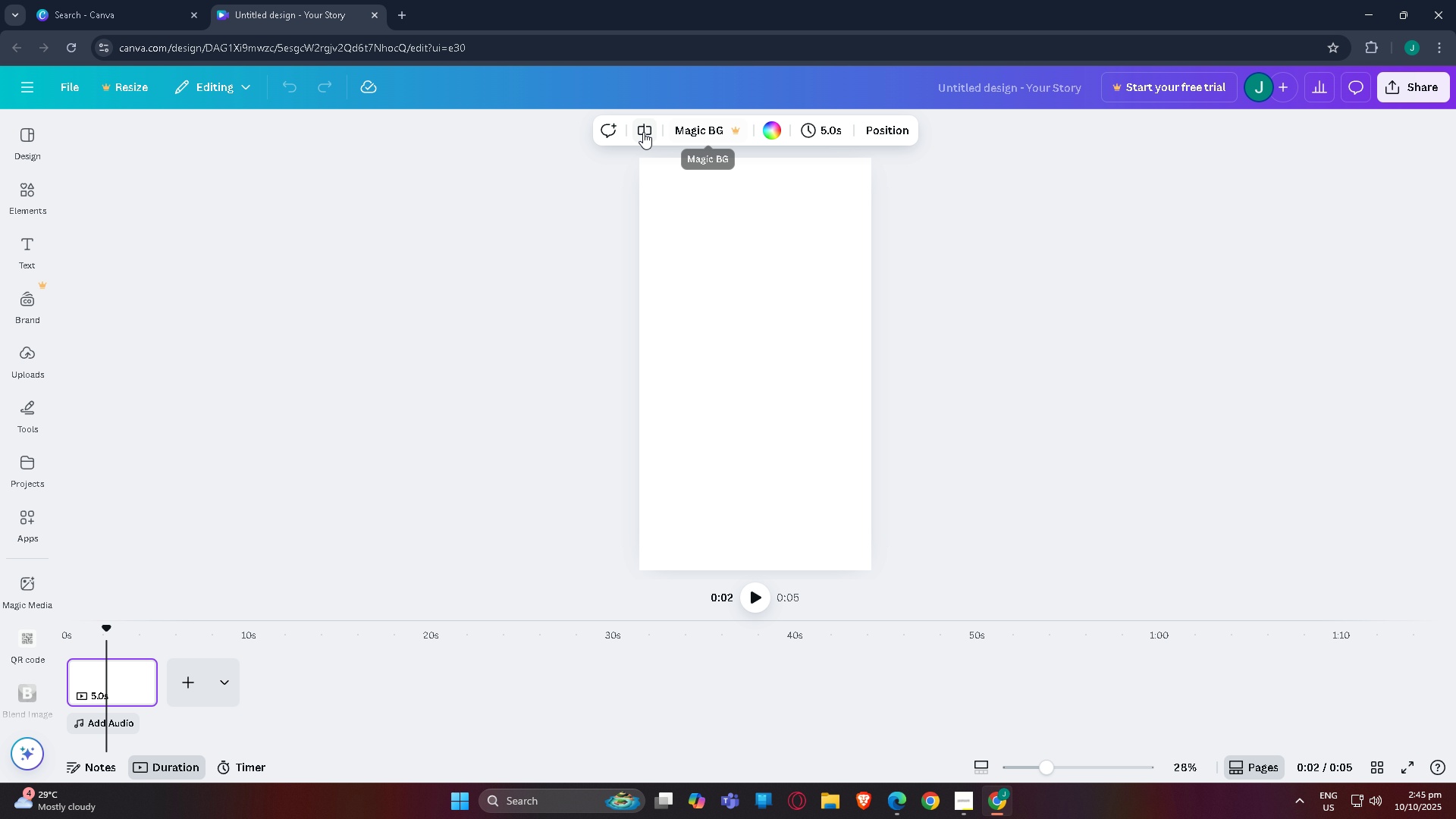 
double_click([588, 311])
 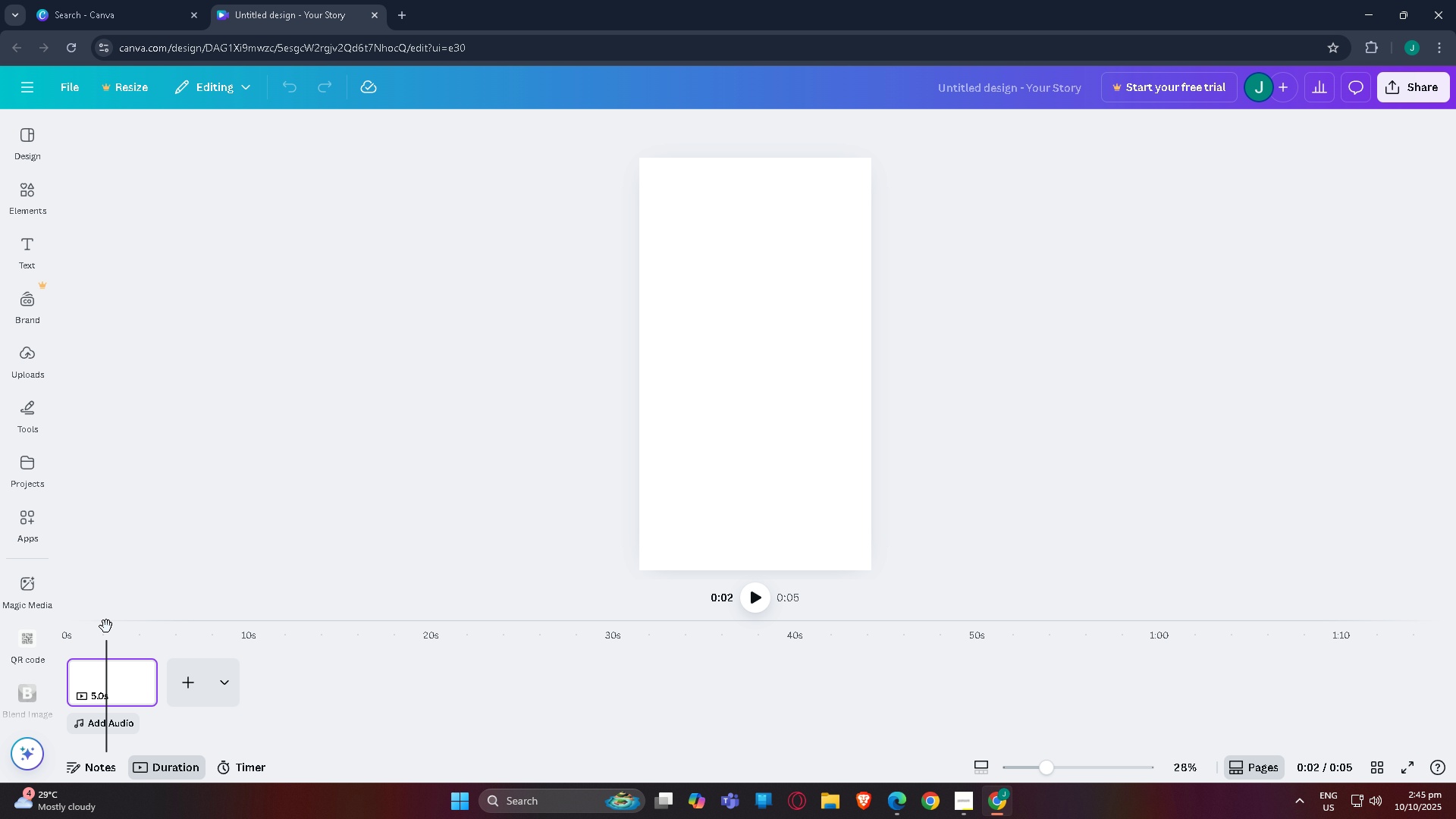 
left_click_drag(start_coordinate=[108, 633], to_coordinate=[0, 648])
 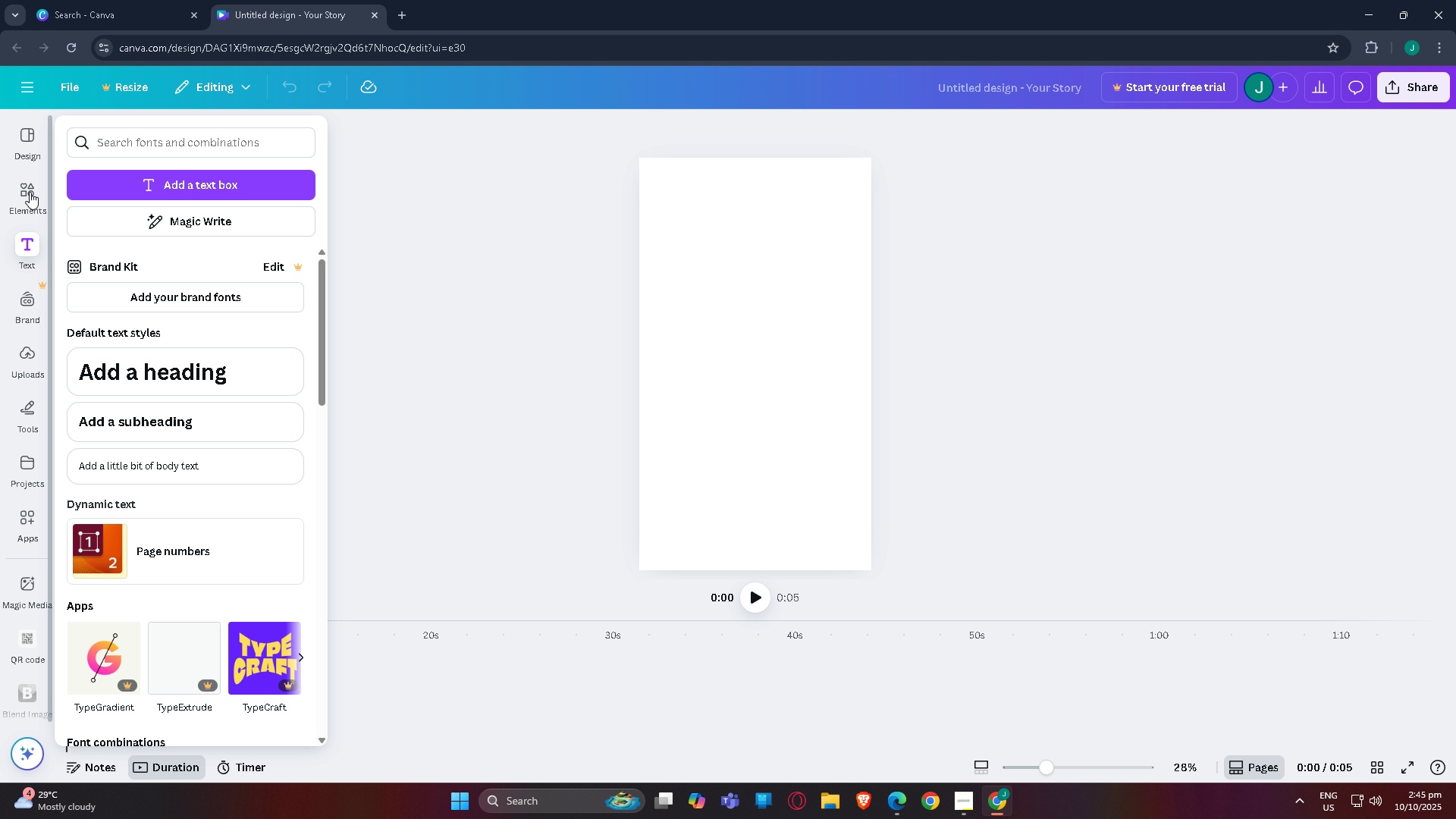 
left_click([30, 192])
 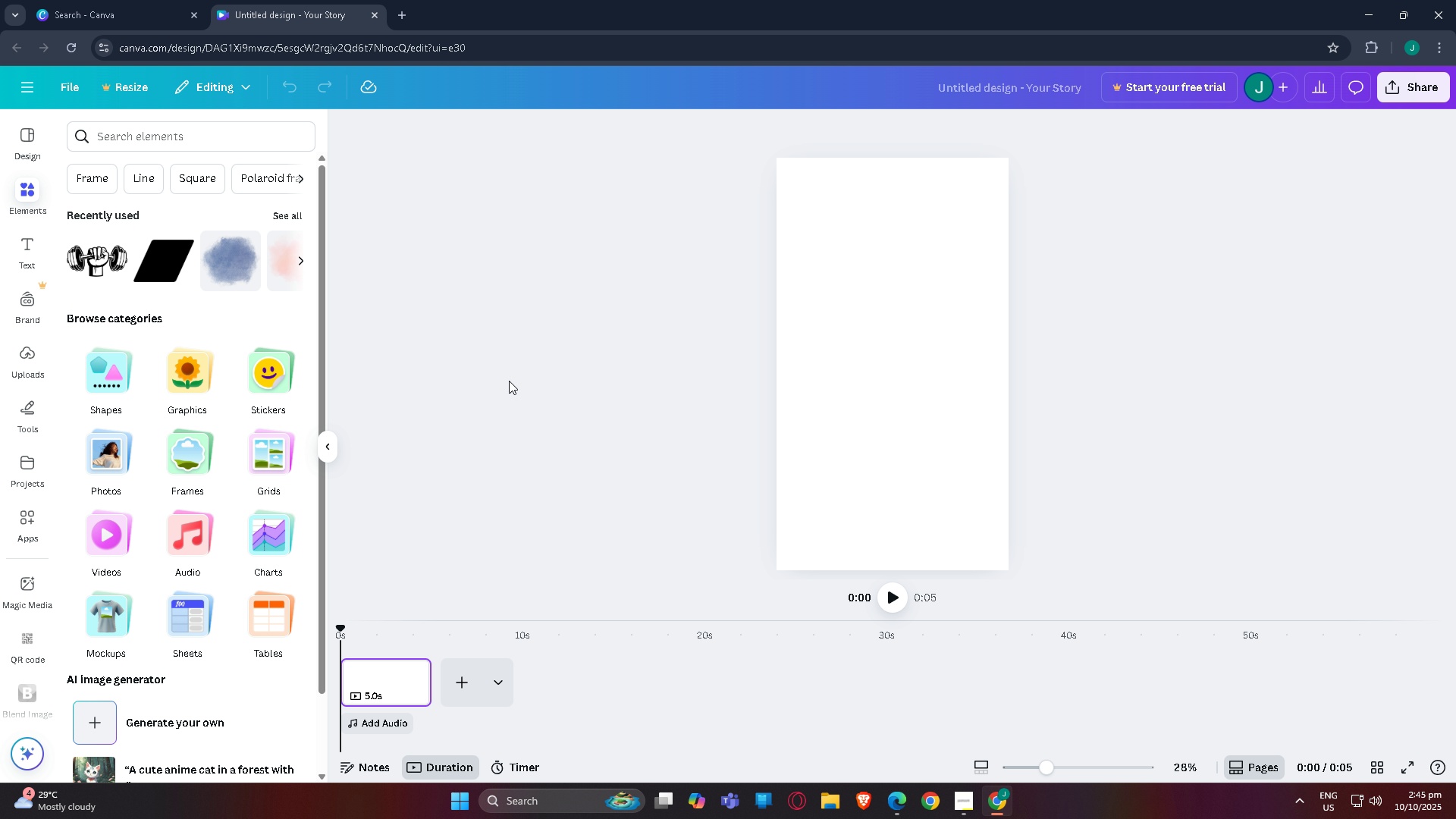 
mouse_move([369, 0])
 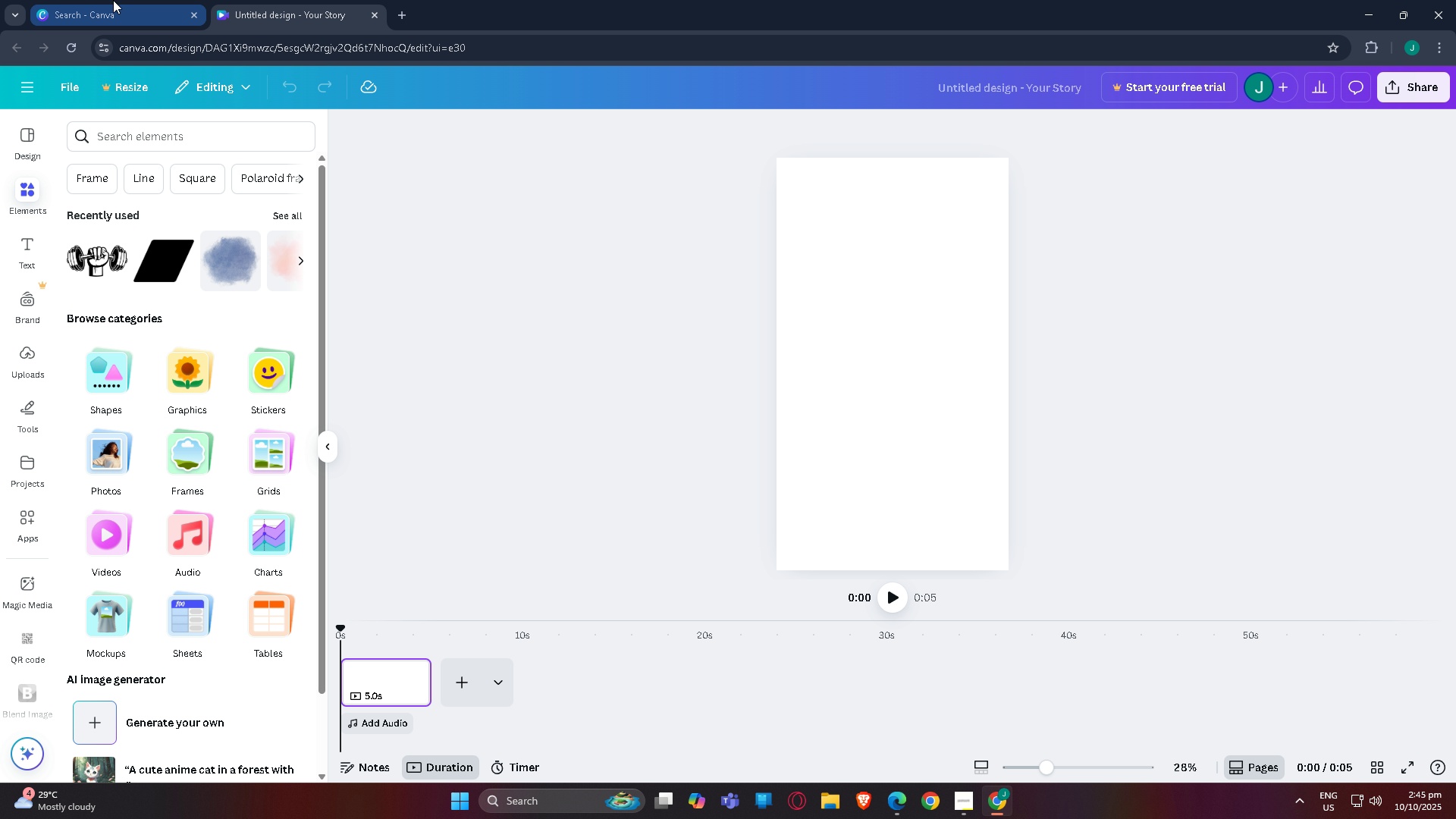 
left_click([109, 0])
 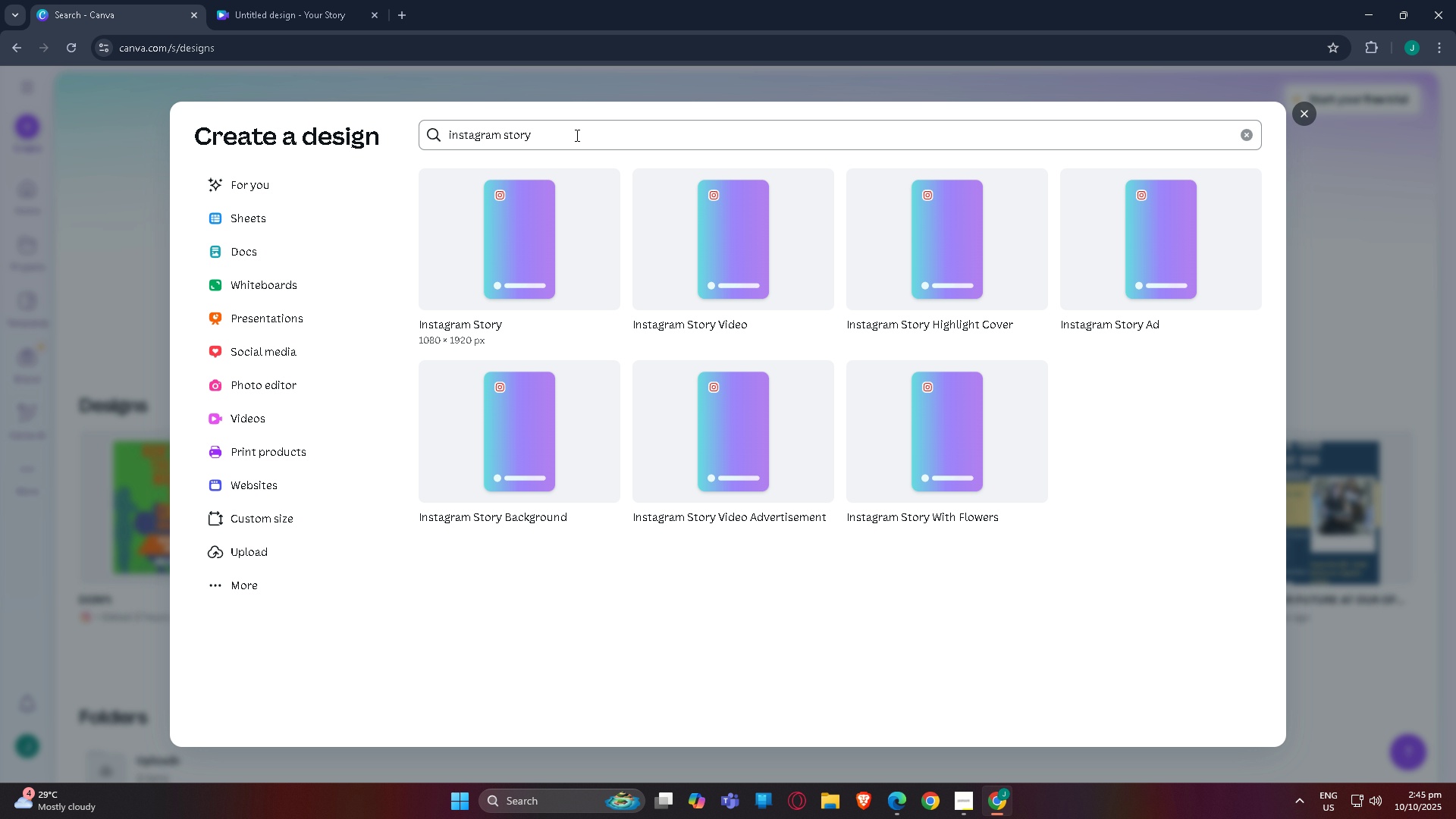 
left_click([576, 135])
 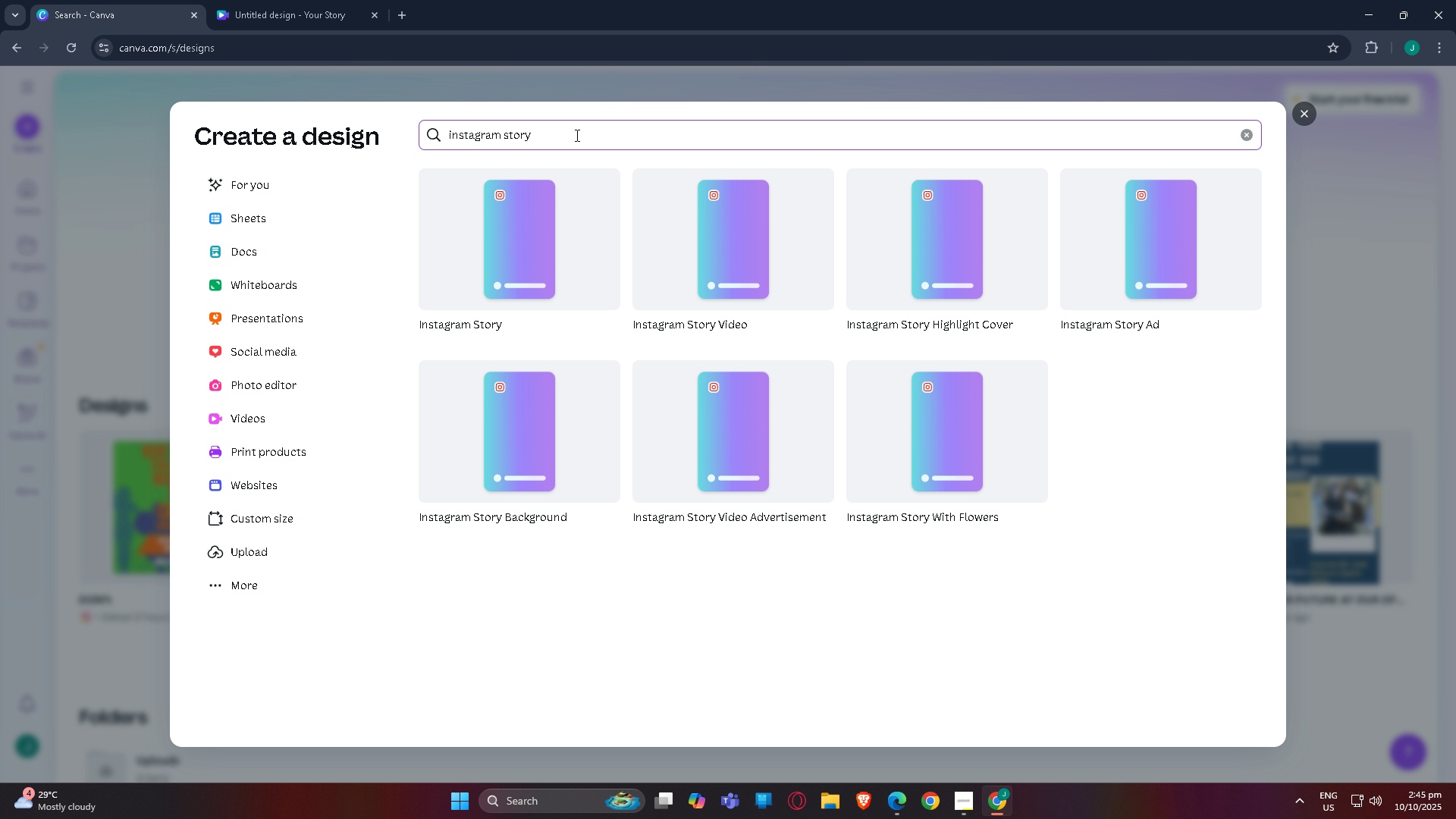 
hold_key(key=Backspace, duration=1.24)
 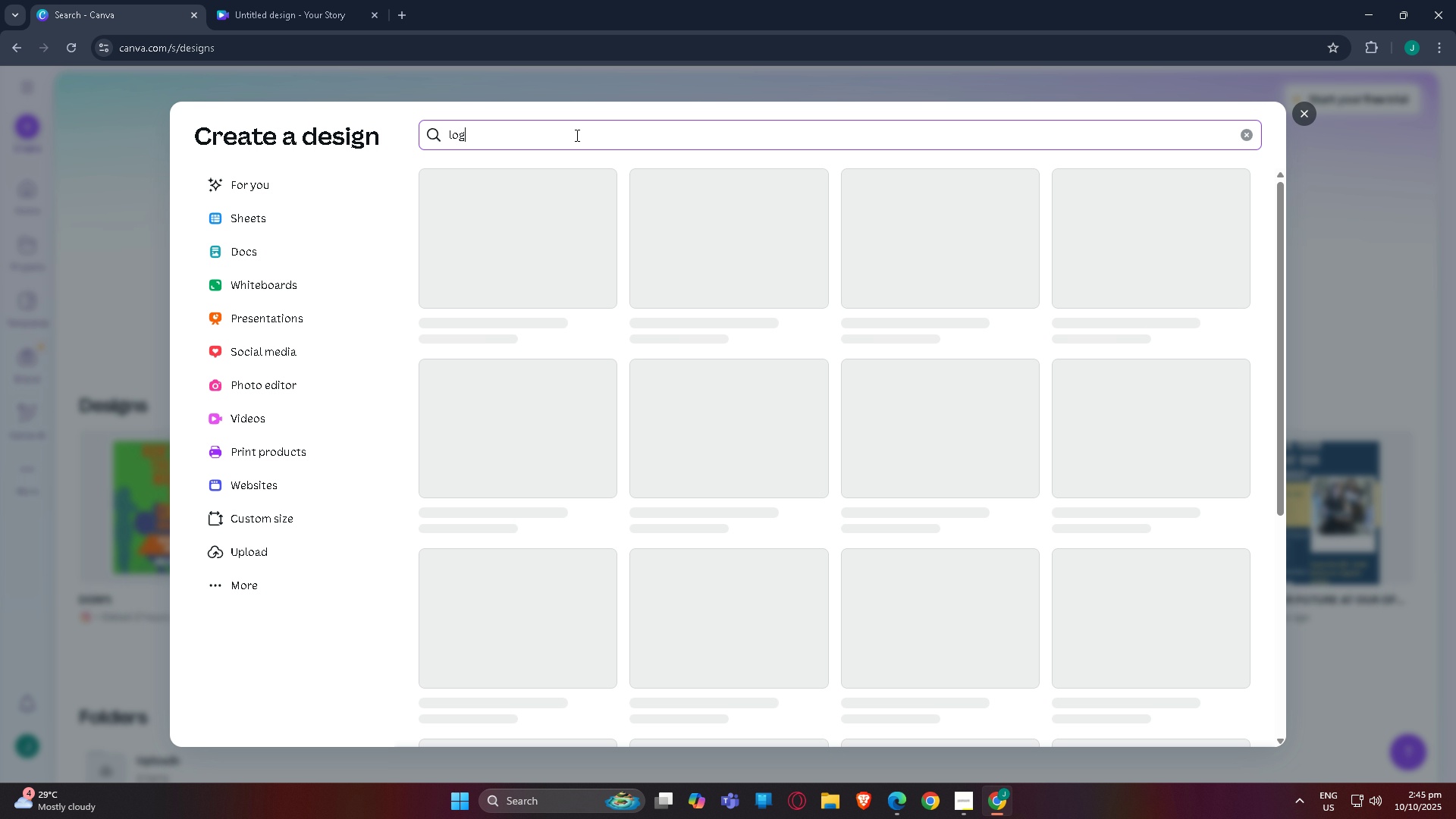 
type(LOGO)
 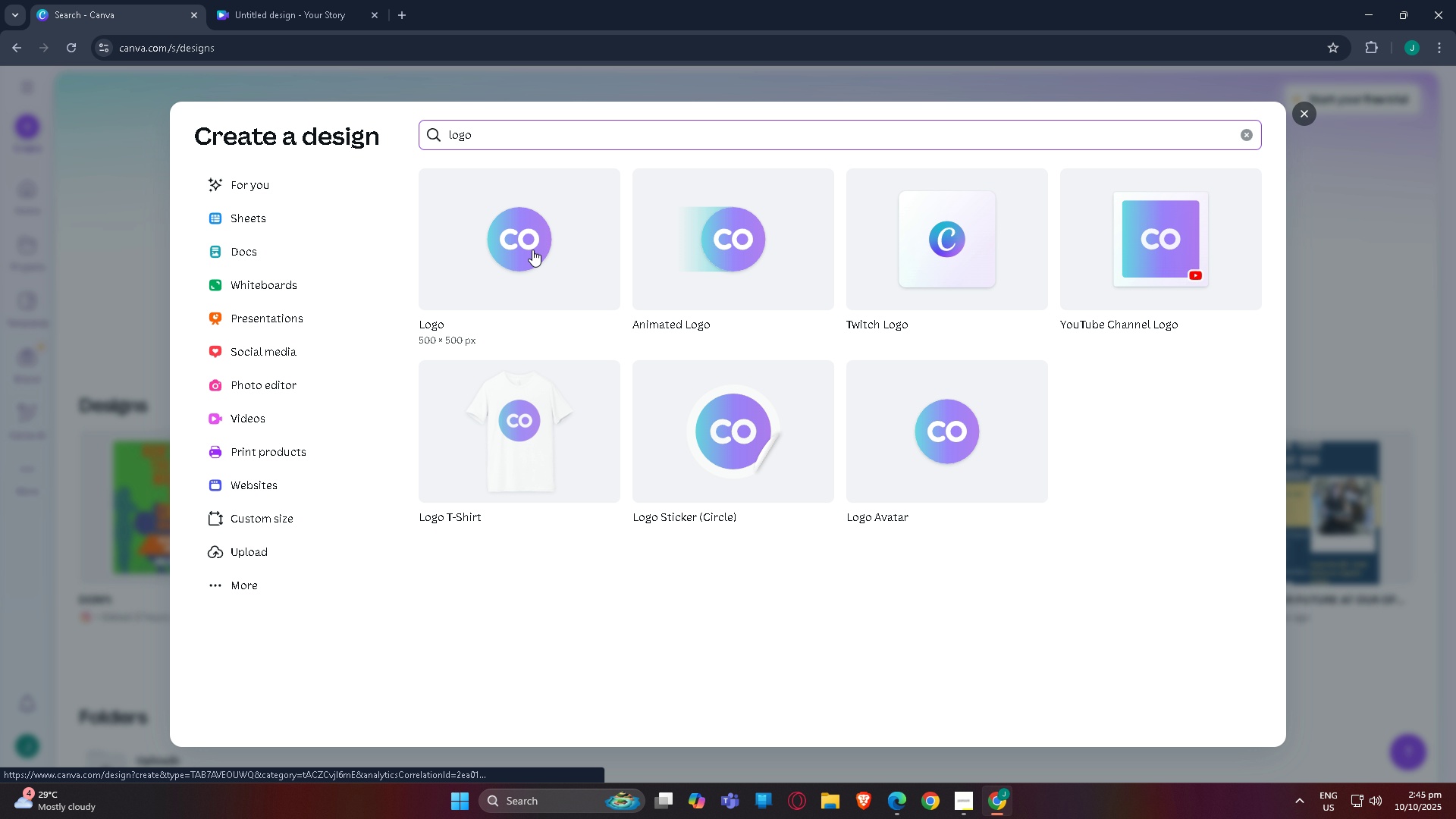 
left_click([532, 249])
 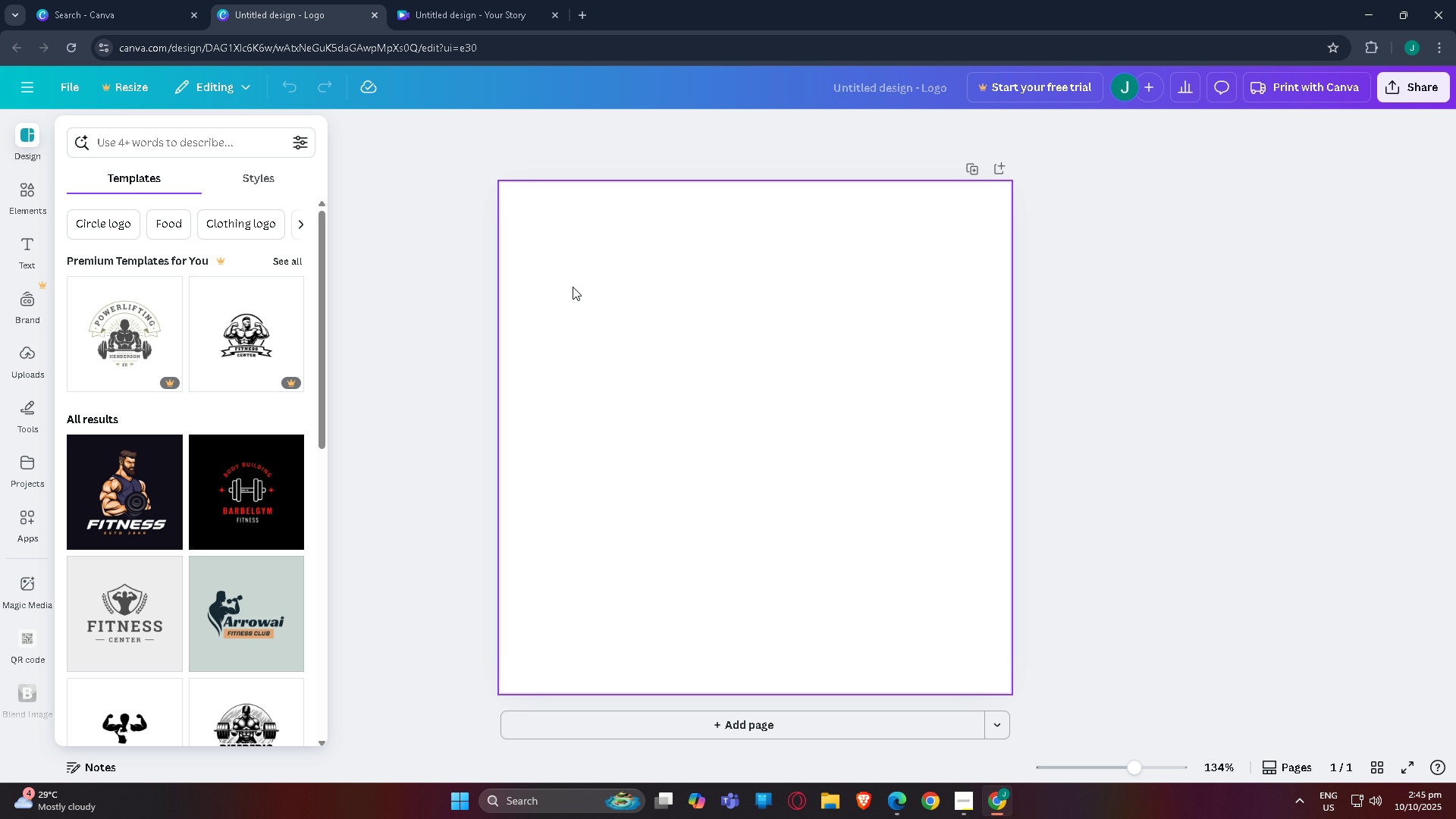 
wait(6.03)
 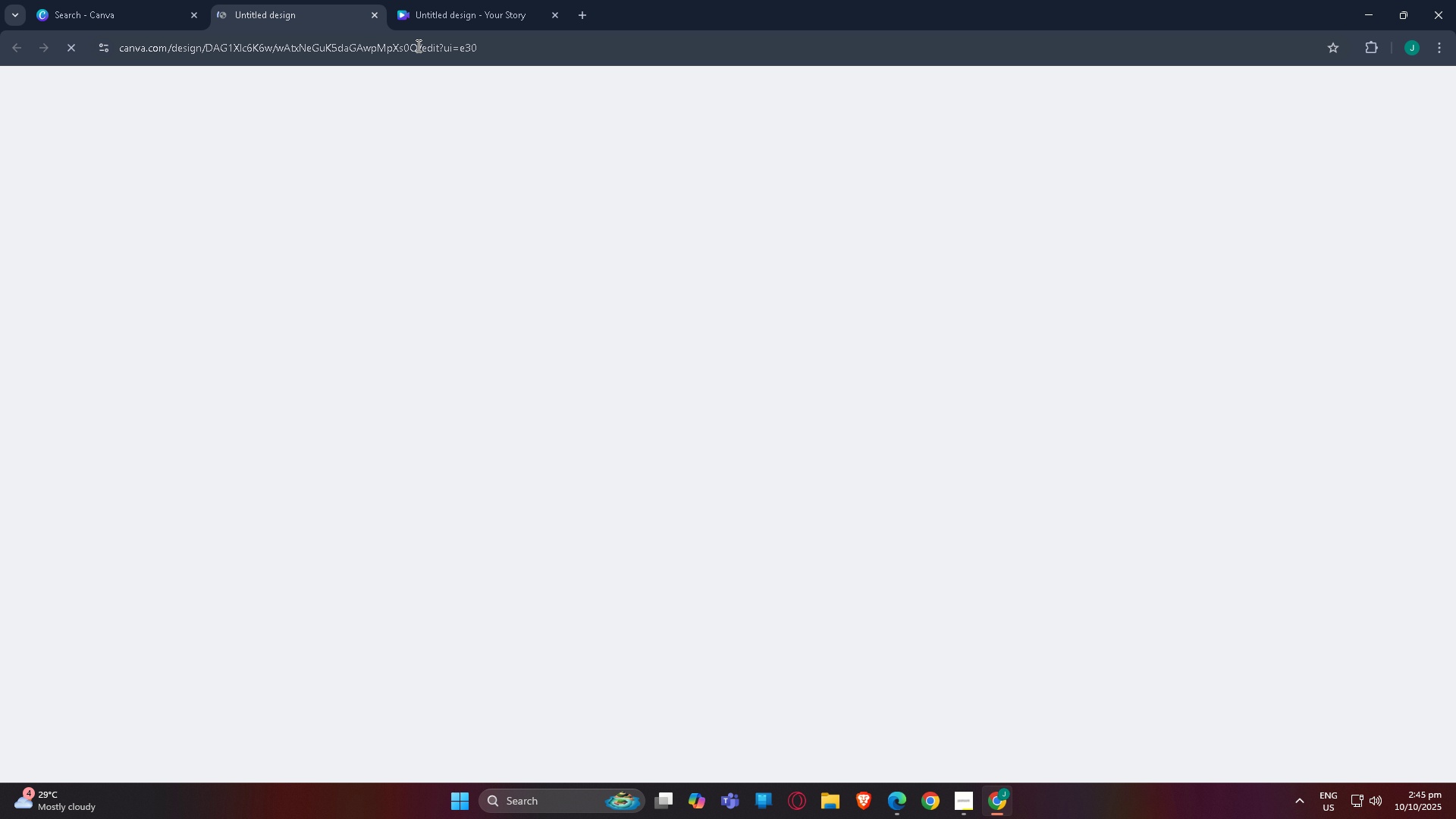 
left_click([626, 290])
 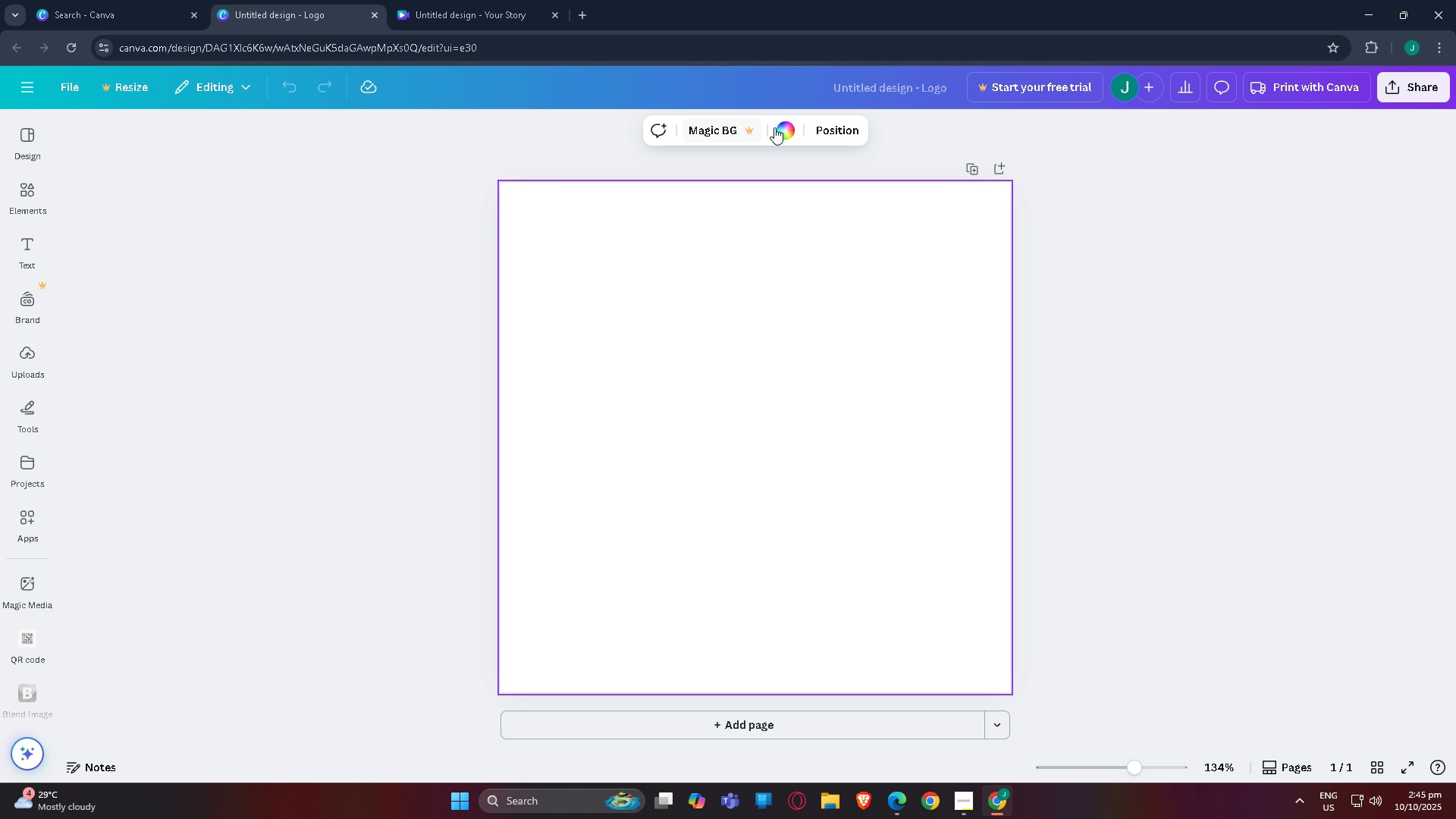 
left_click([781, 127])
 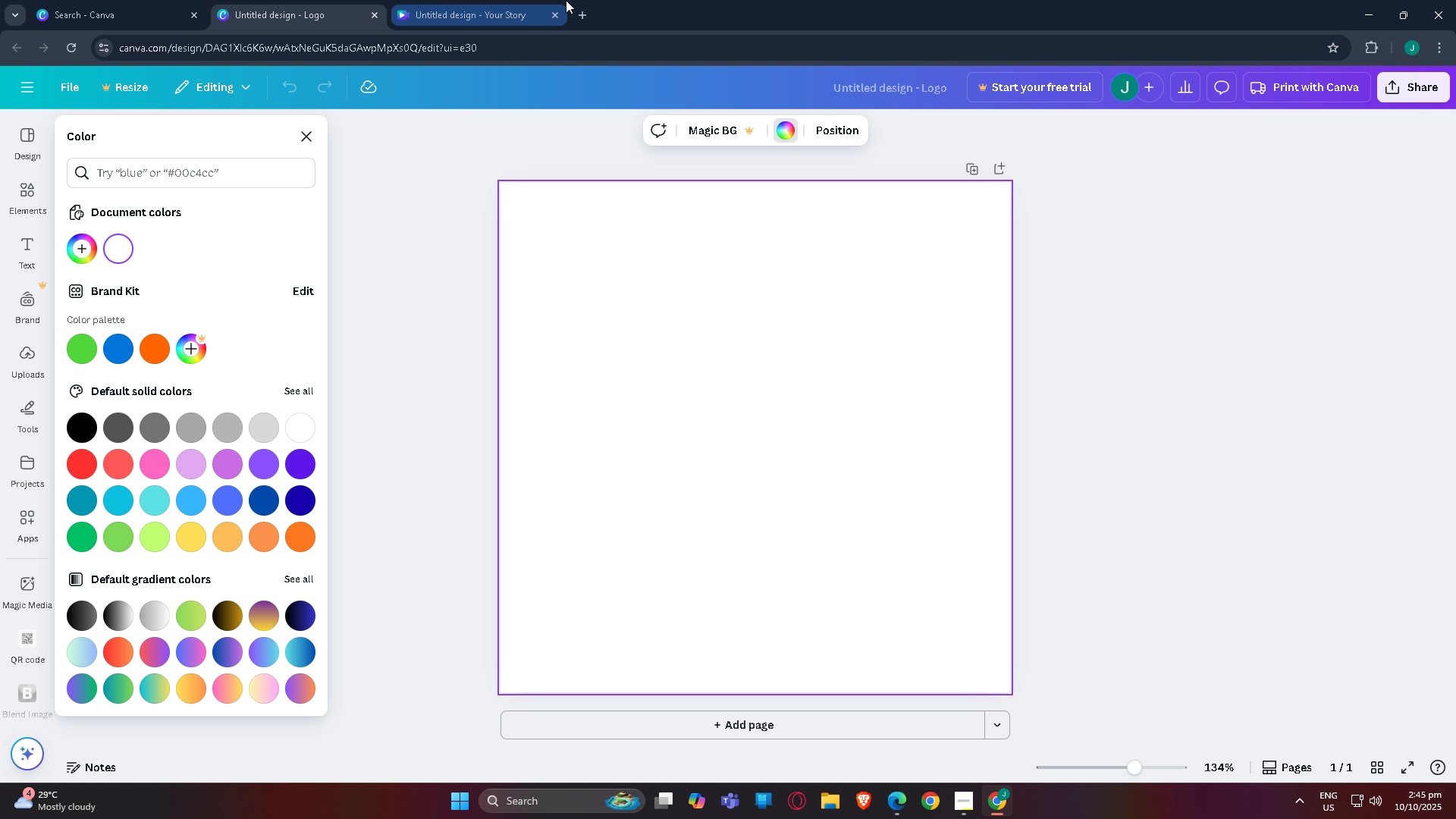 
left_click([583, 8])
 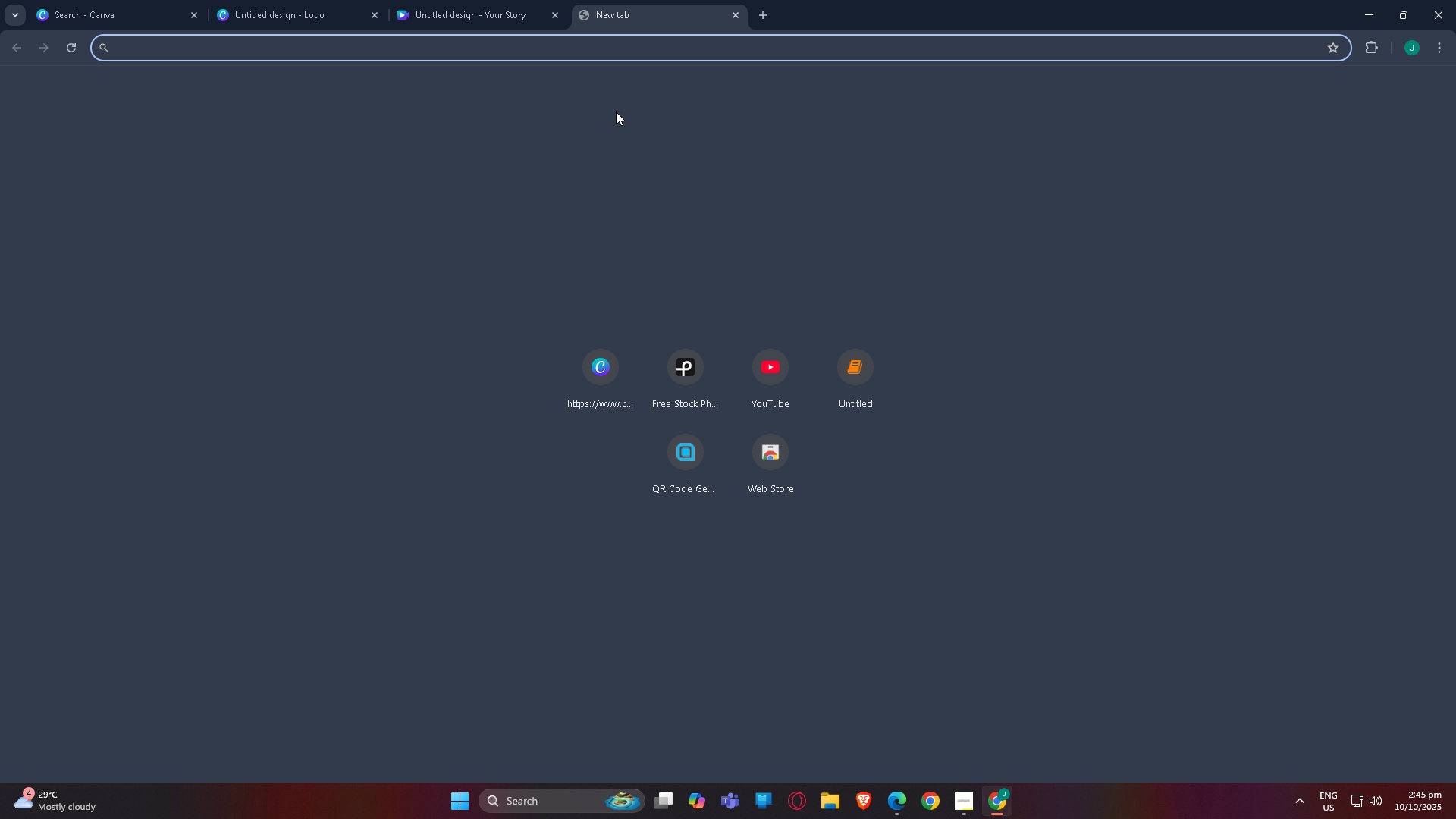 
type(NAVY GOLD COLOR)
key(Backspace)
key(Backspace)
key(Backspace)
type(BL;)
key(Backspace)
type(UE I)
key(Backspace)
type(CANV)
key(Backspace)
key(Backspace)
key(Backspace)
key(Backspace)
type(HEX)
 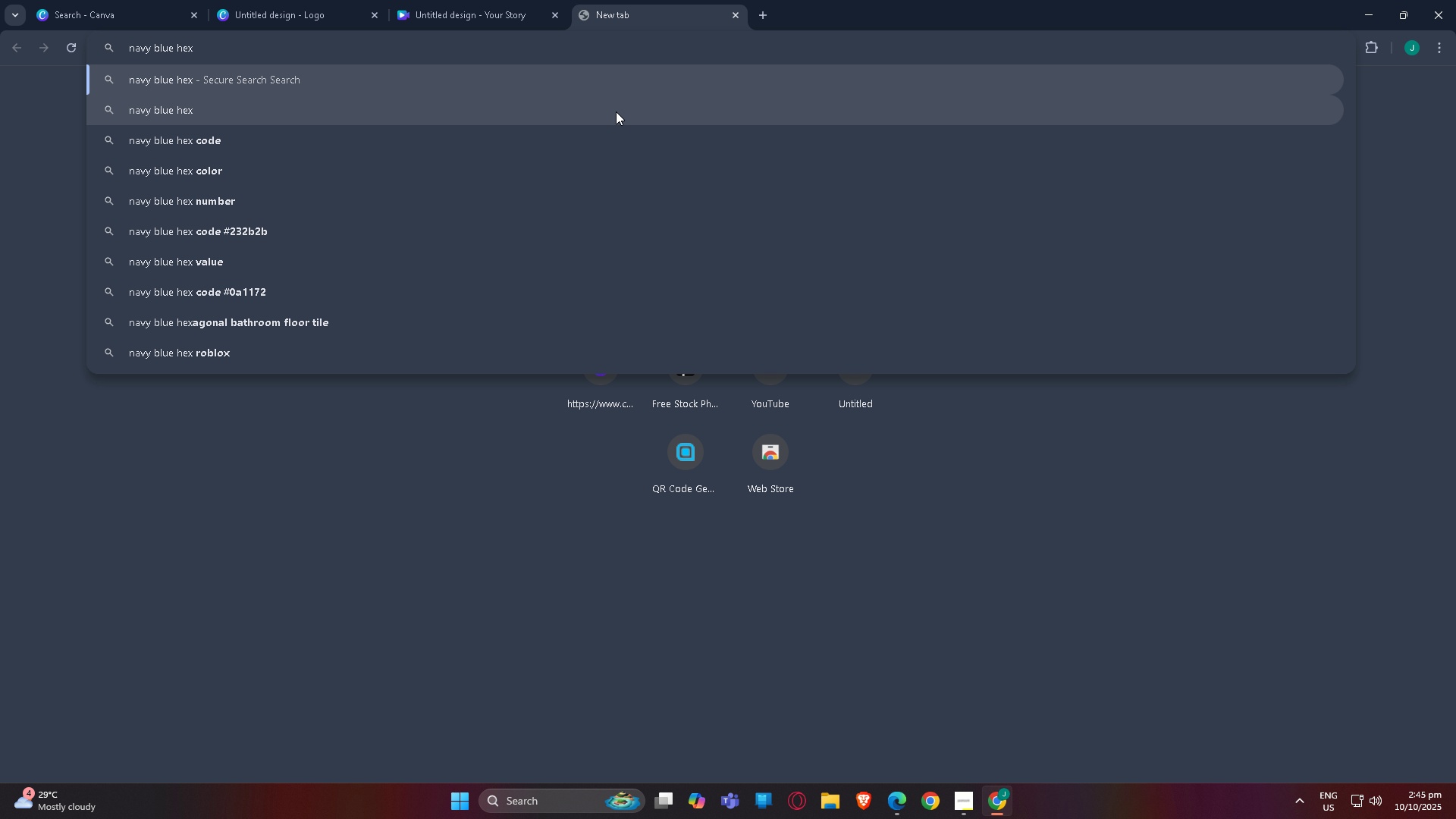 
left_click([550, 140])
 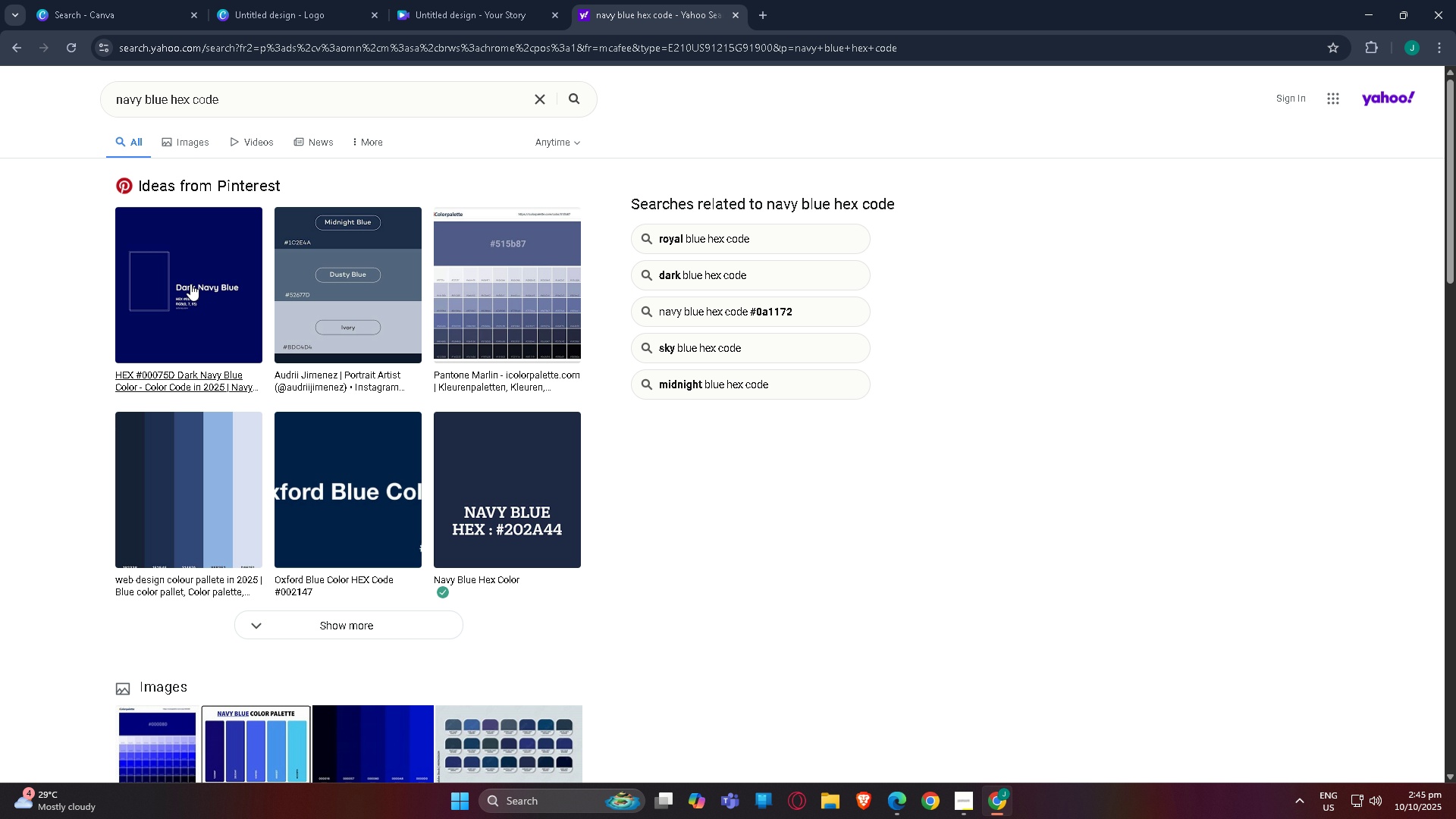 
scroll: coordinate [248, 278], scroll_direction: down, amount: 7.0
 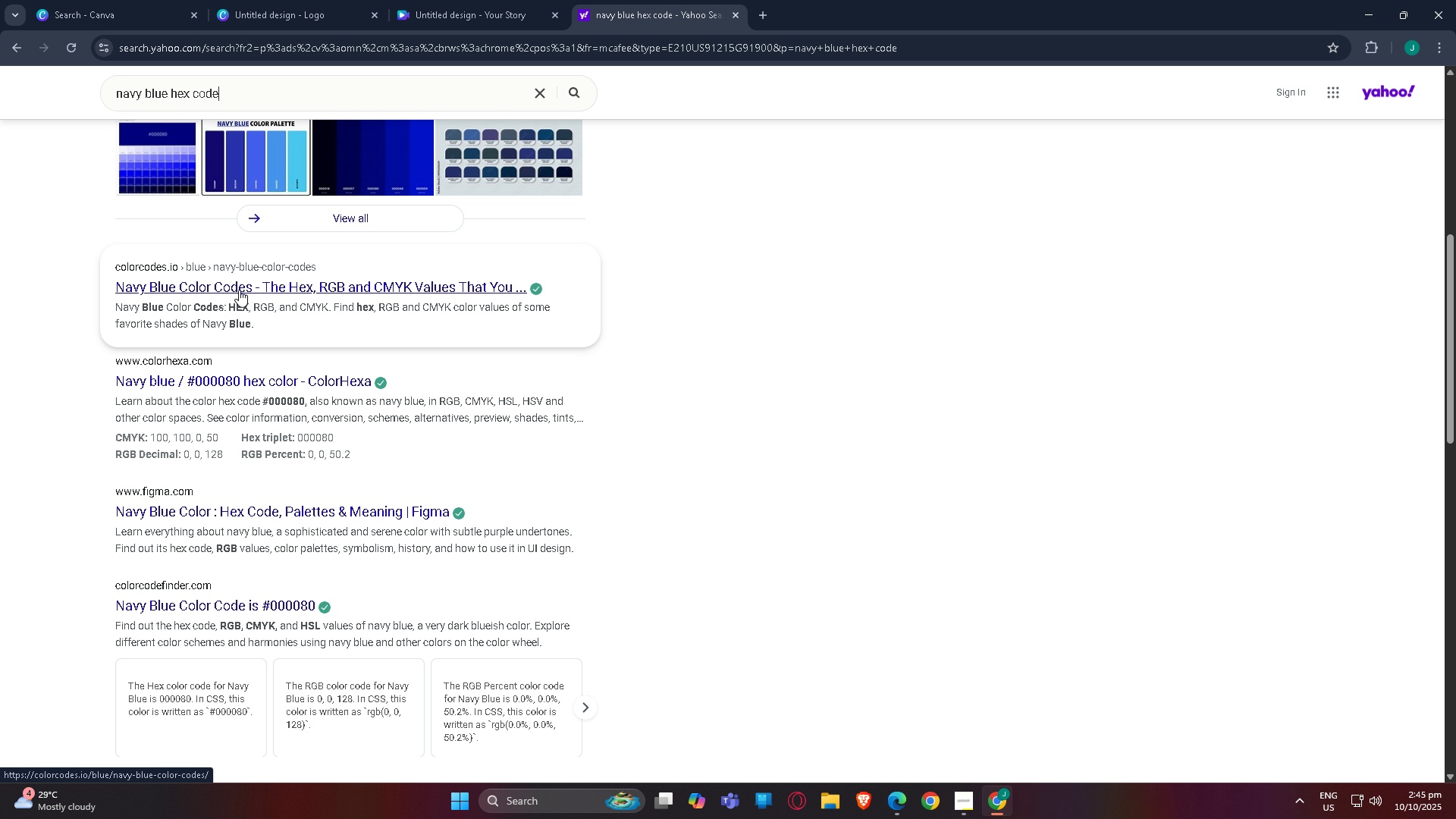 
scroll: coordinate [309, 187], scroll_direction: up, amount: 4.0
 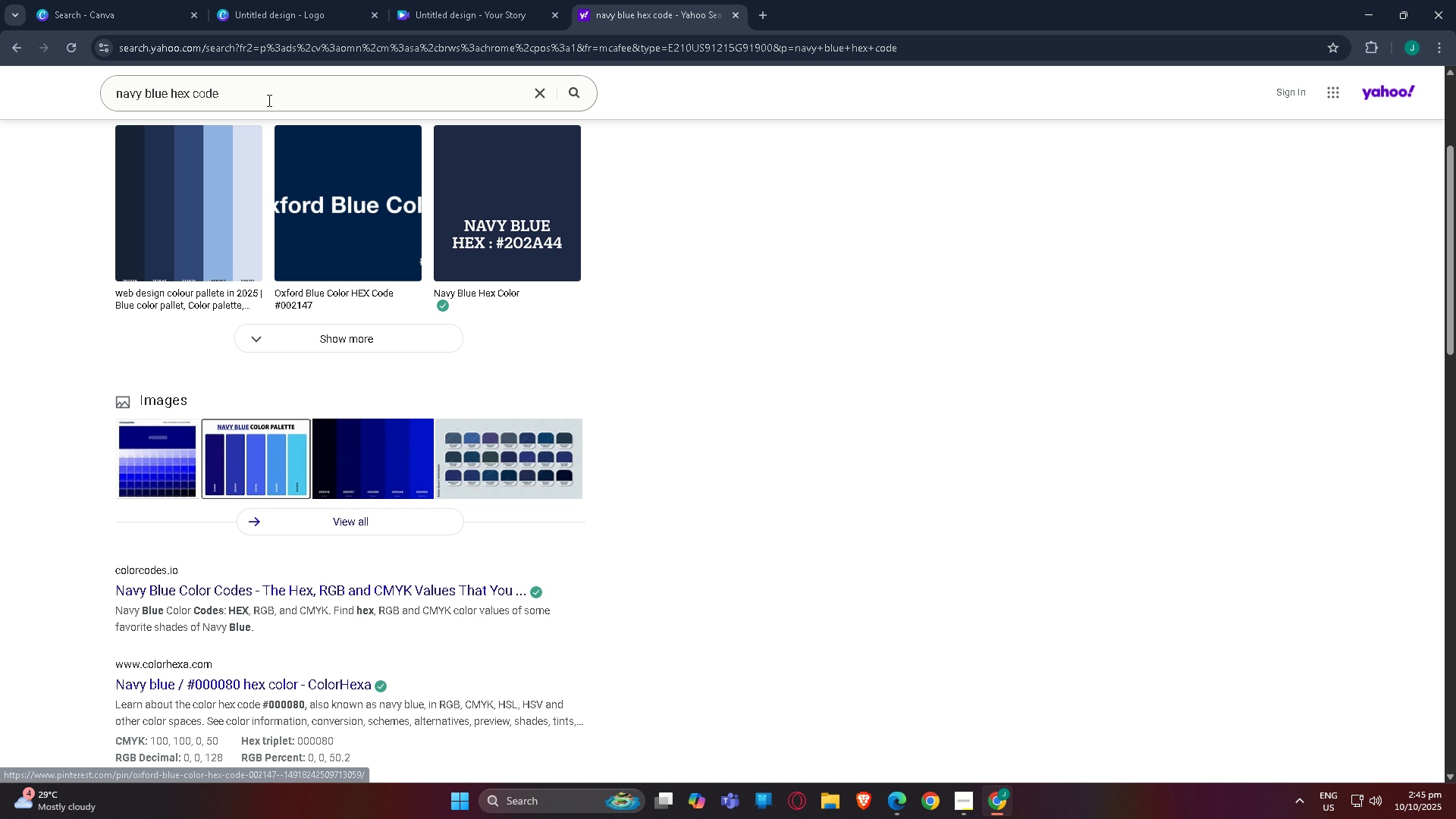 
type(  CANVA)
 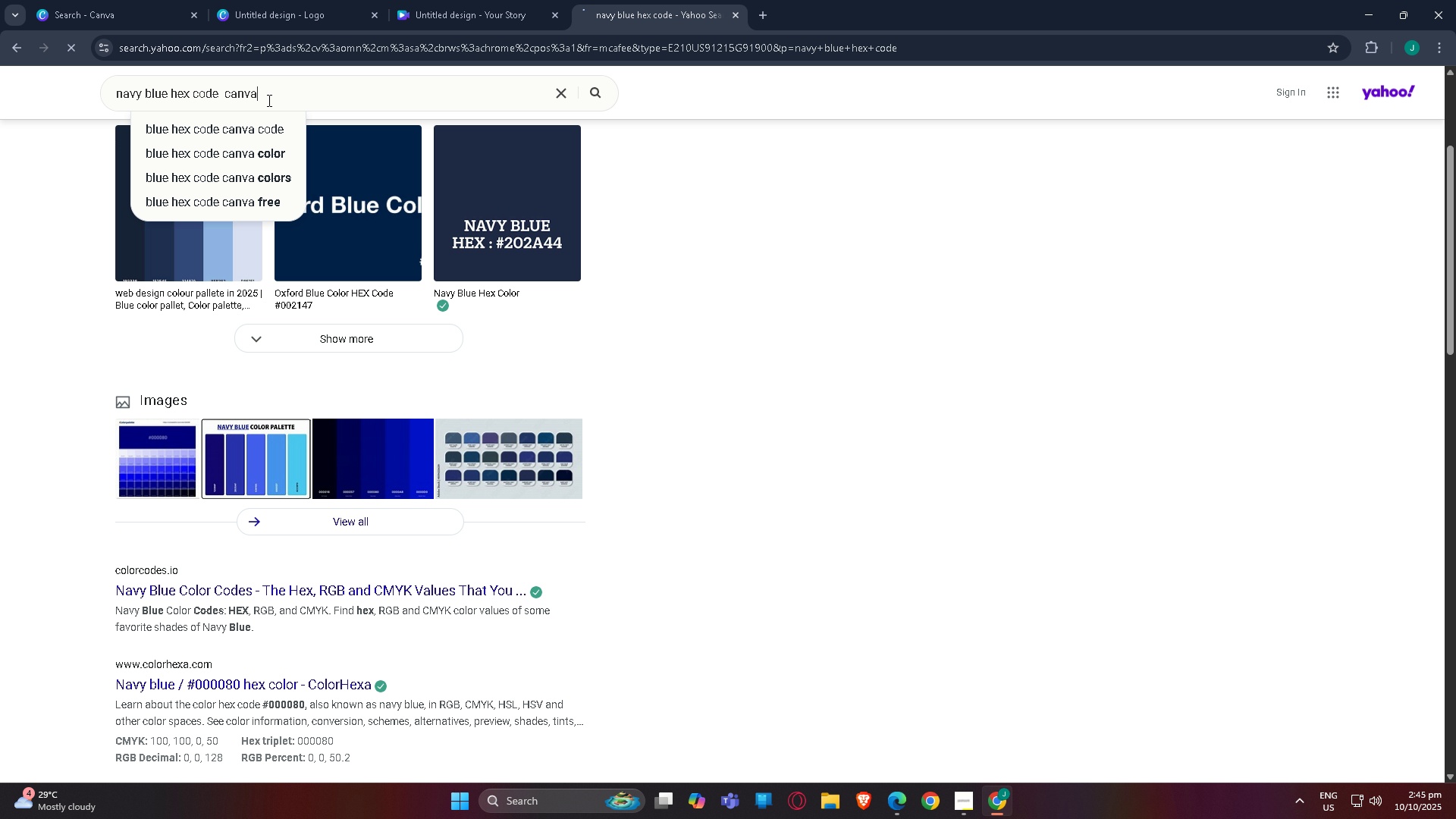 
key(Enter)
 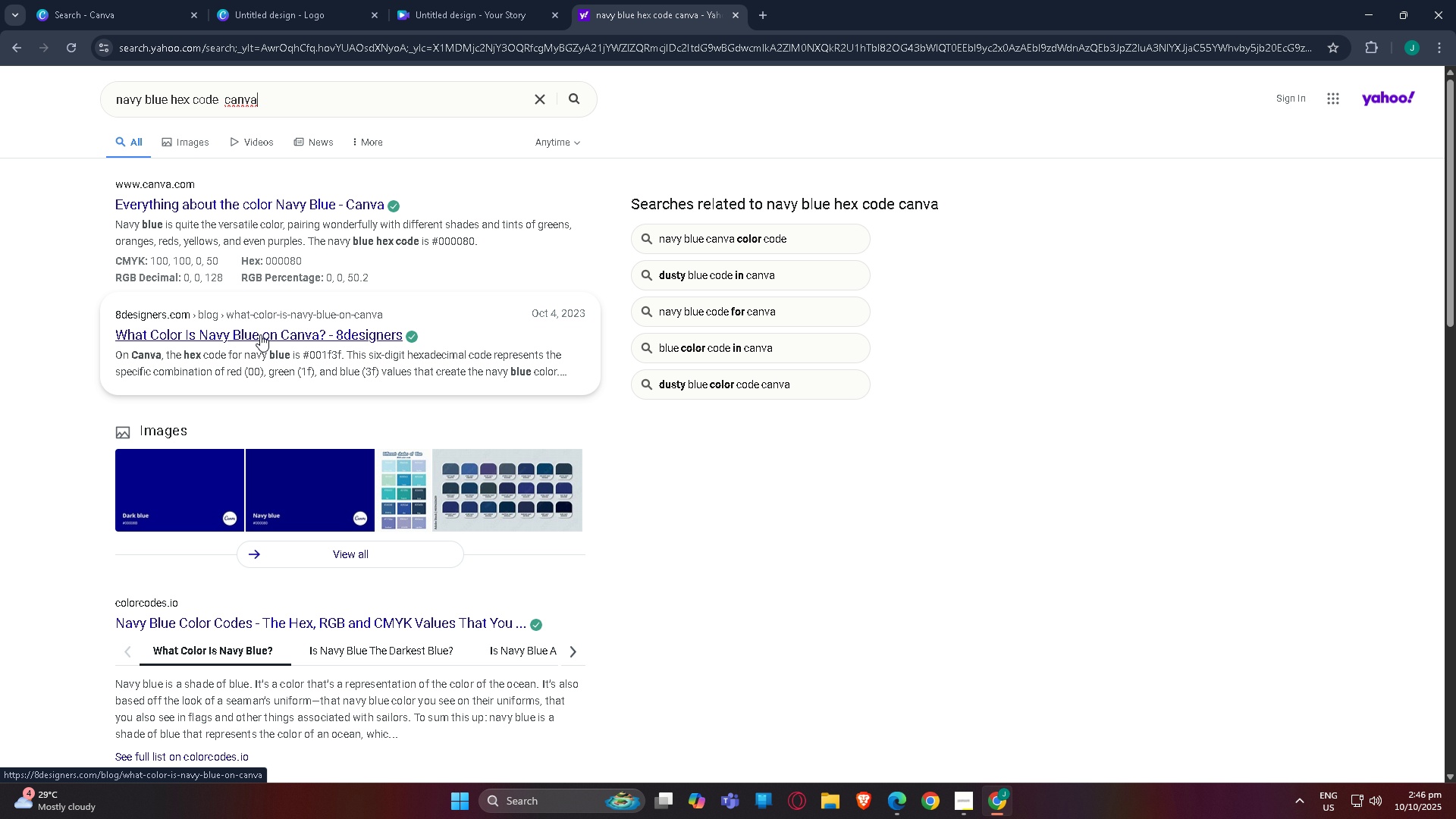 
wait(6.13)
 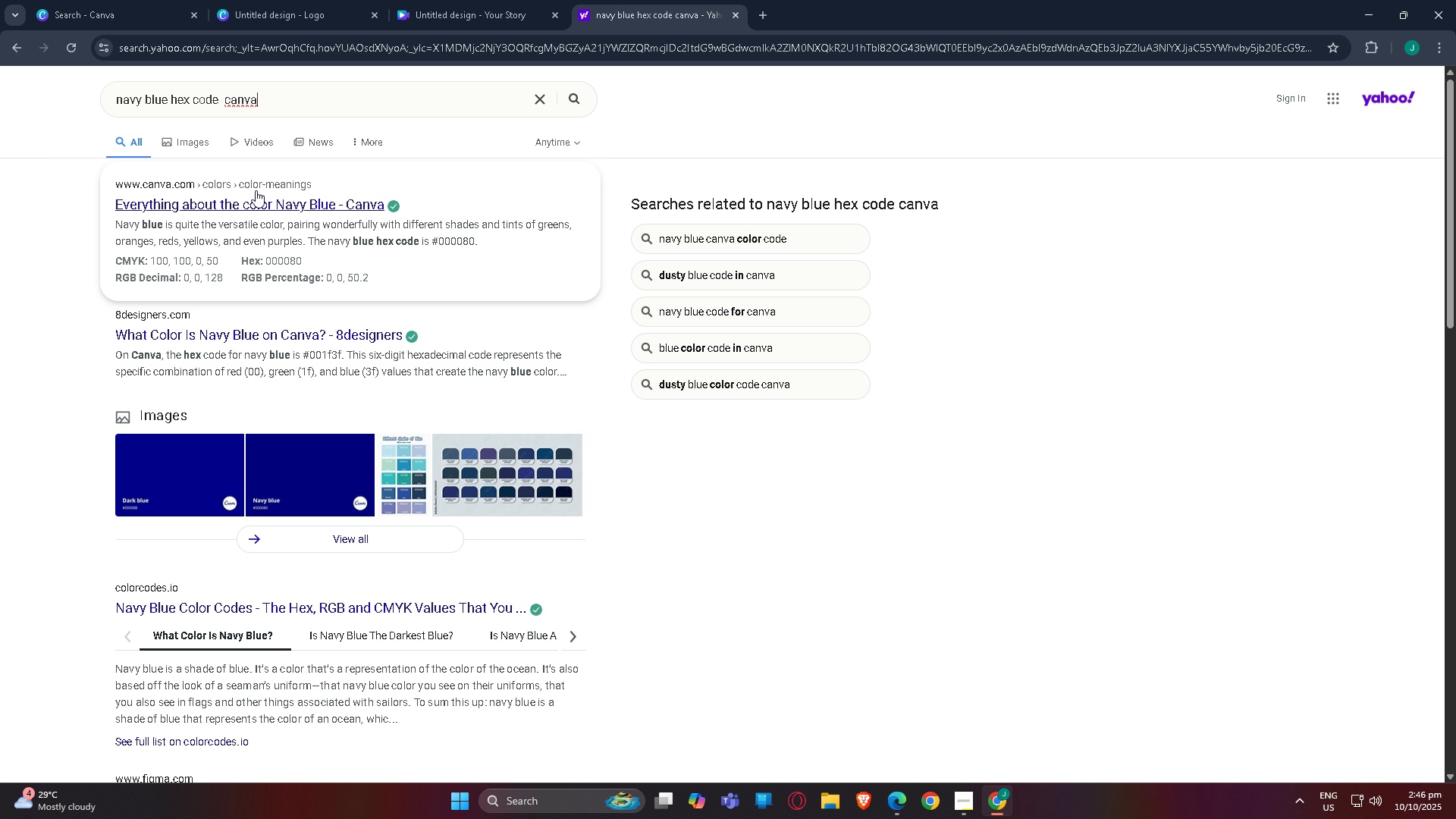 
scroll: coordinate [192, 388], scroll_direction: down, amount: 4.0
 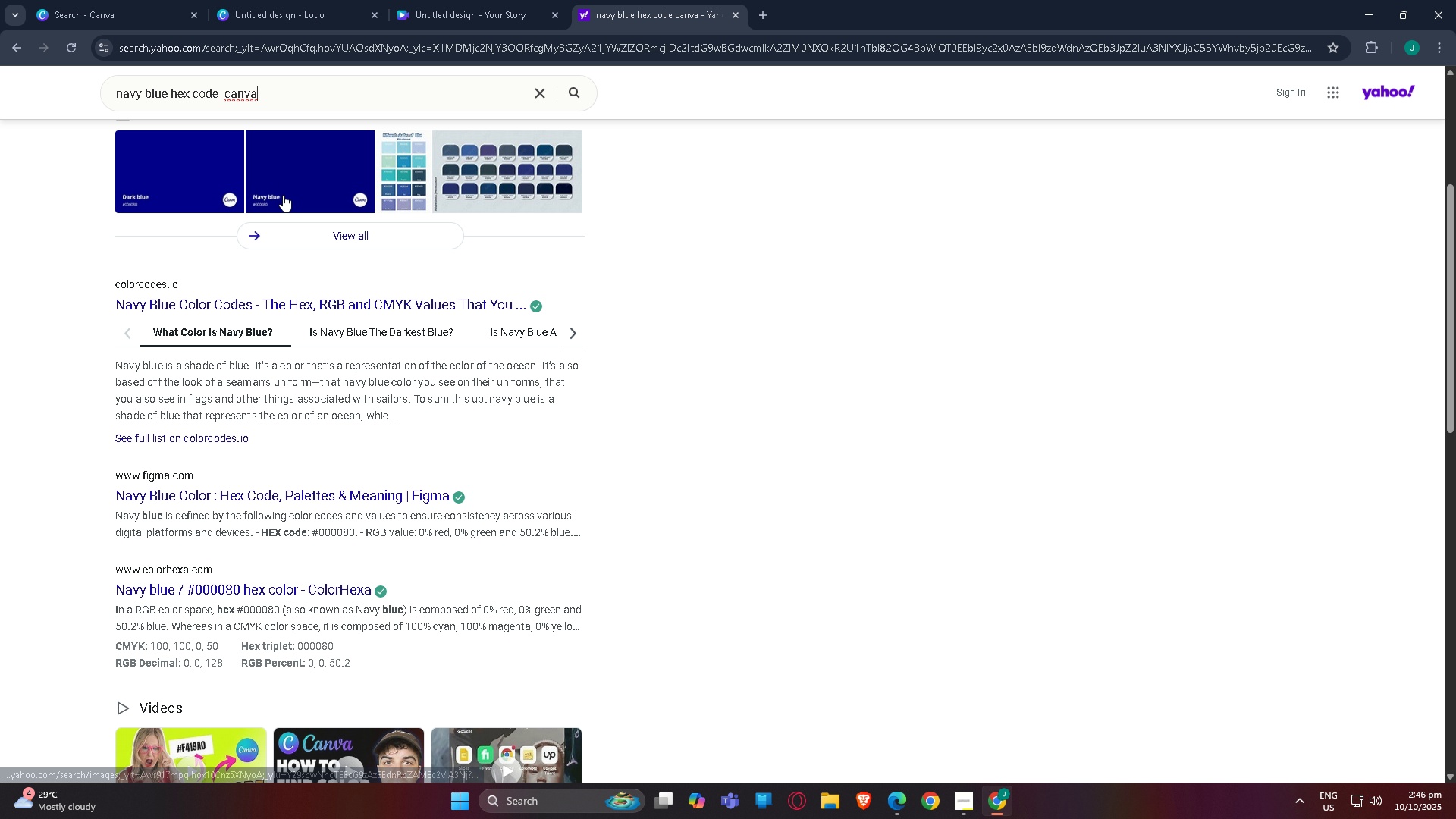 
left_click([283, 195])
 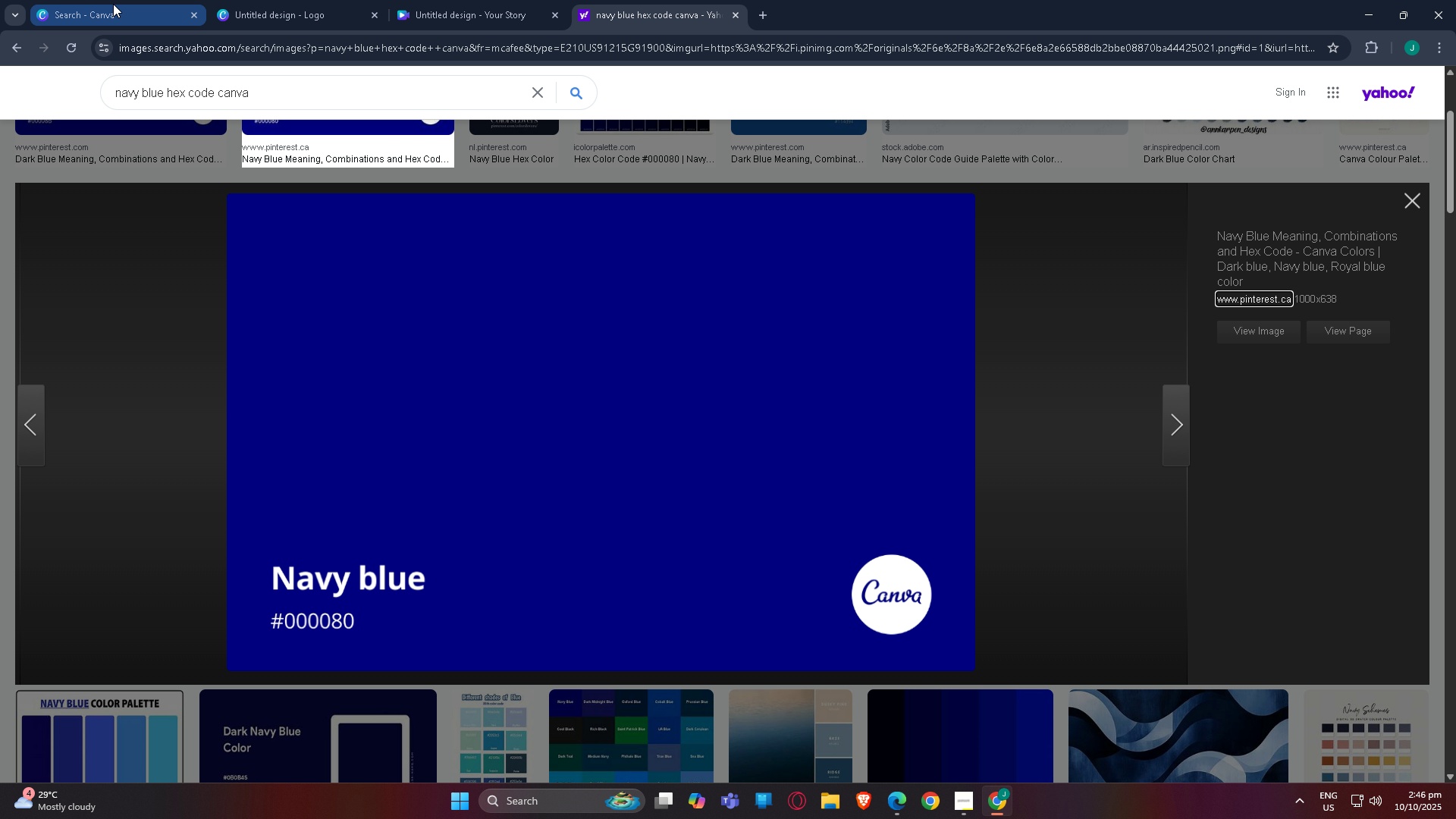 
wait(5.31)
 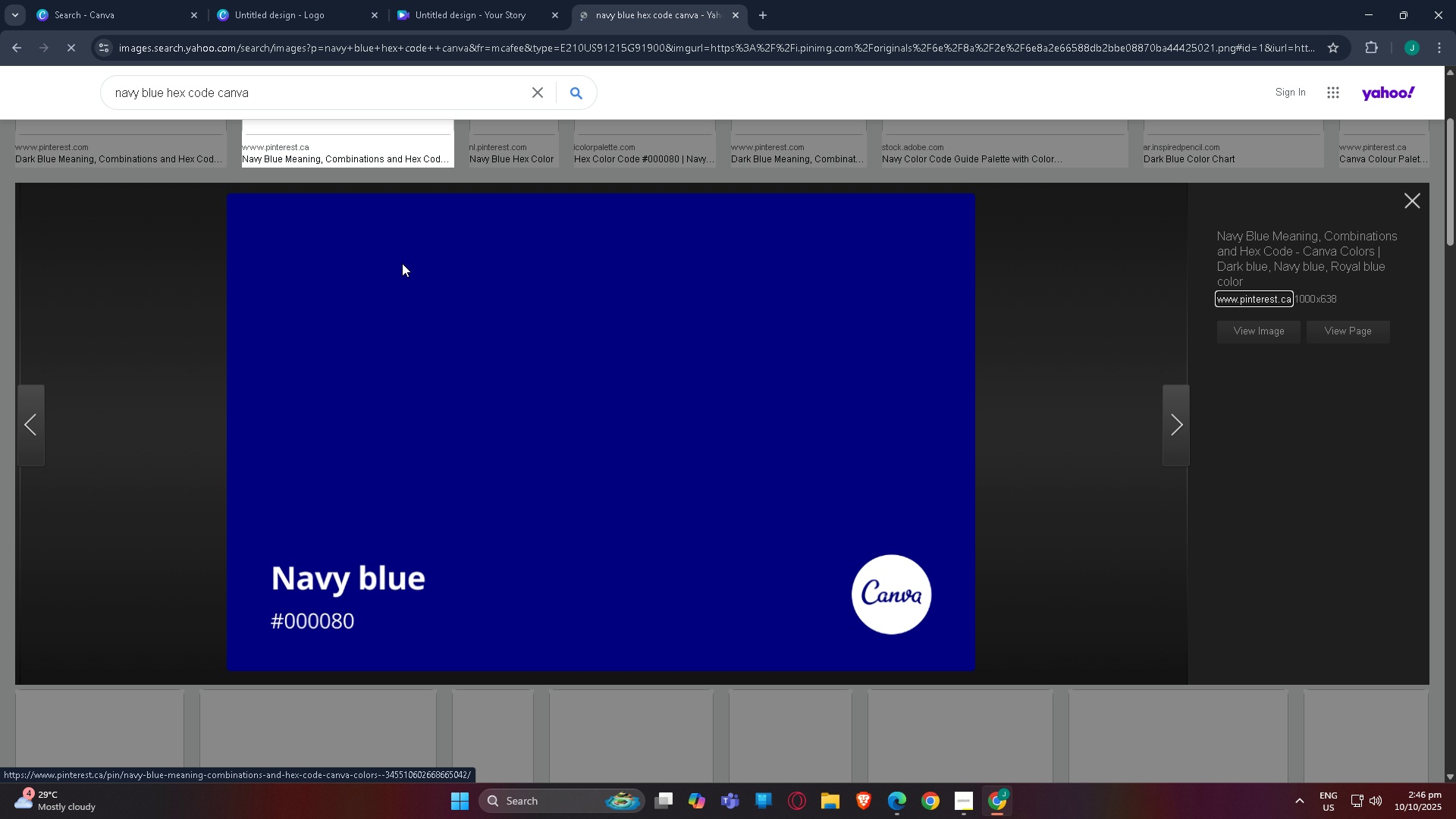 
double_click([322, 0])
 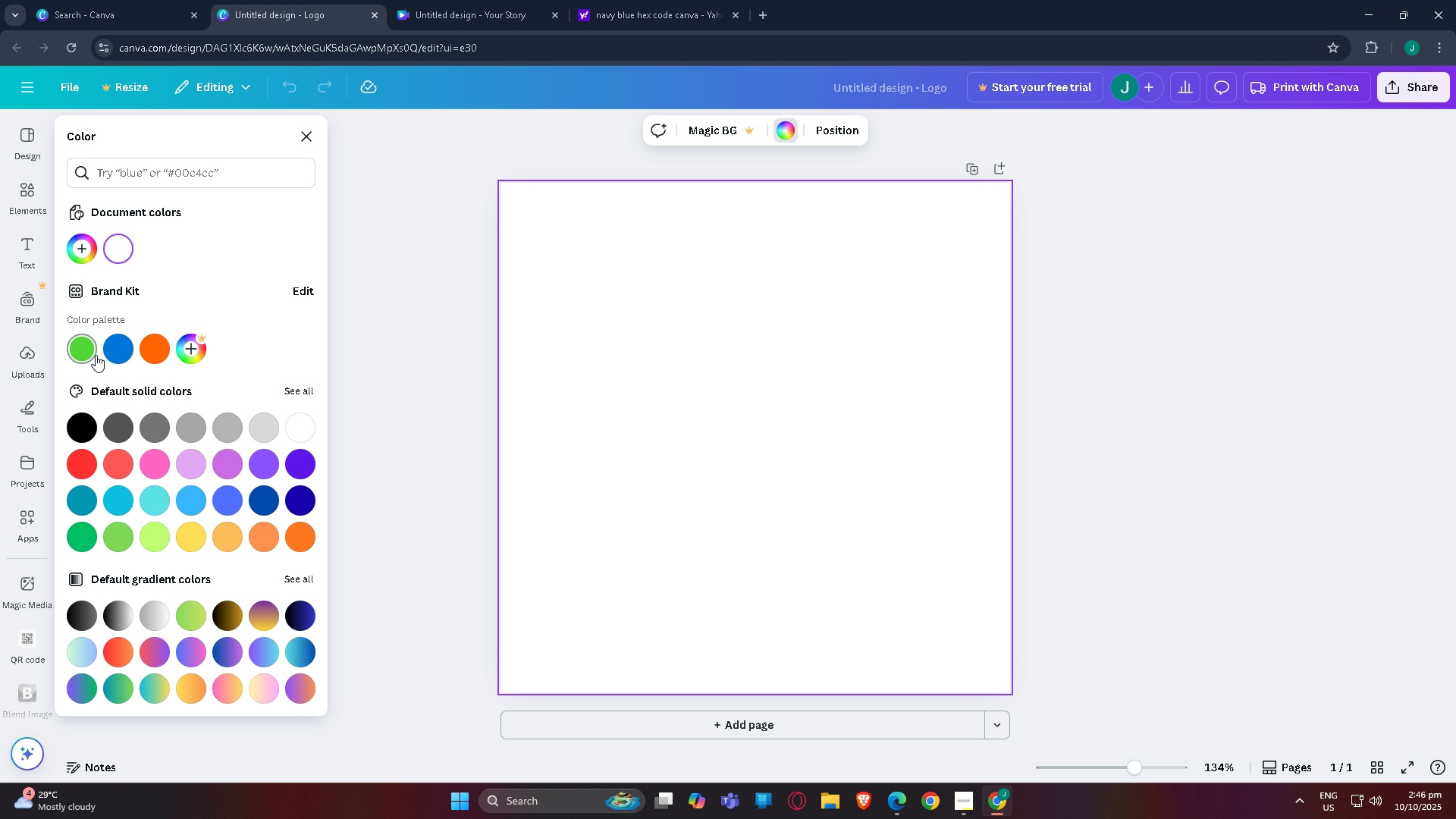 
wait(5.41)
 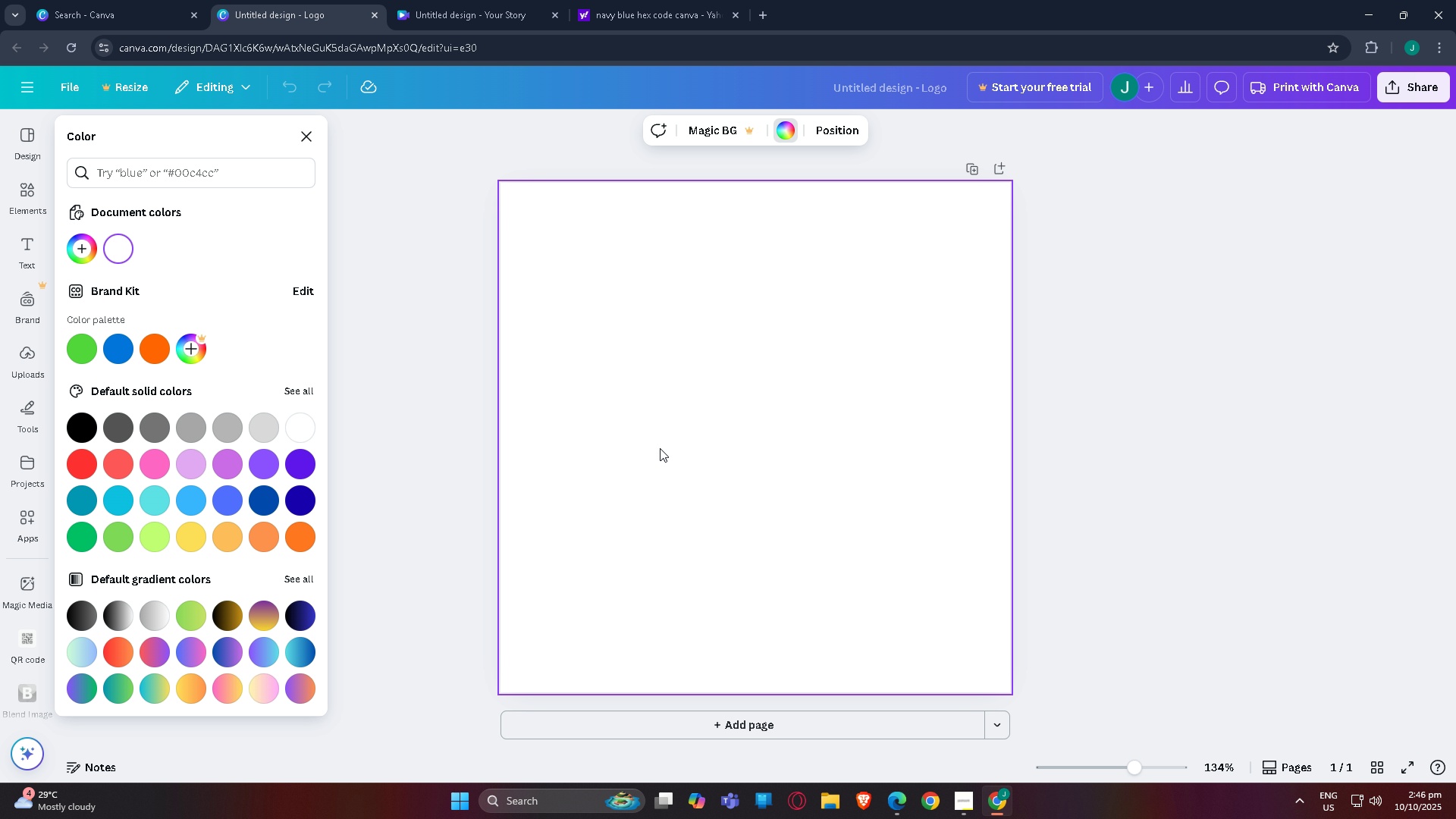 
left_click([315, 293])
 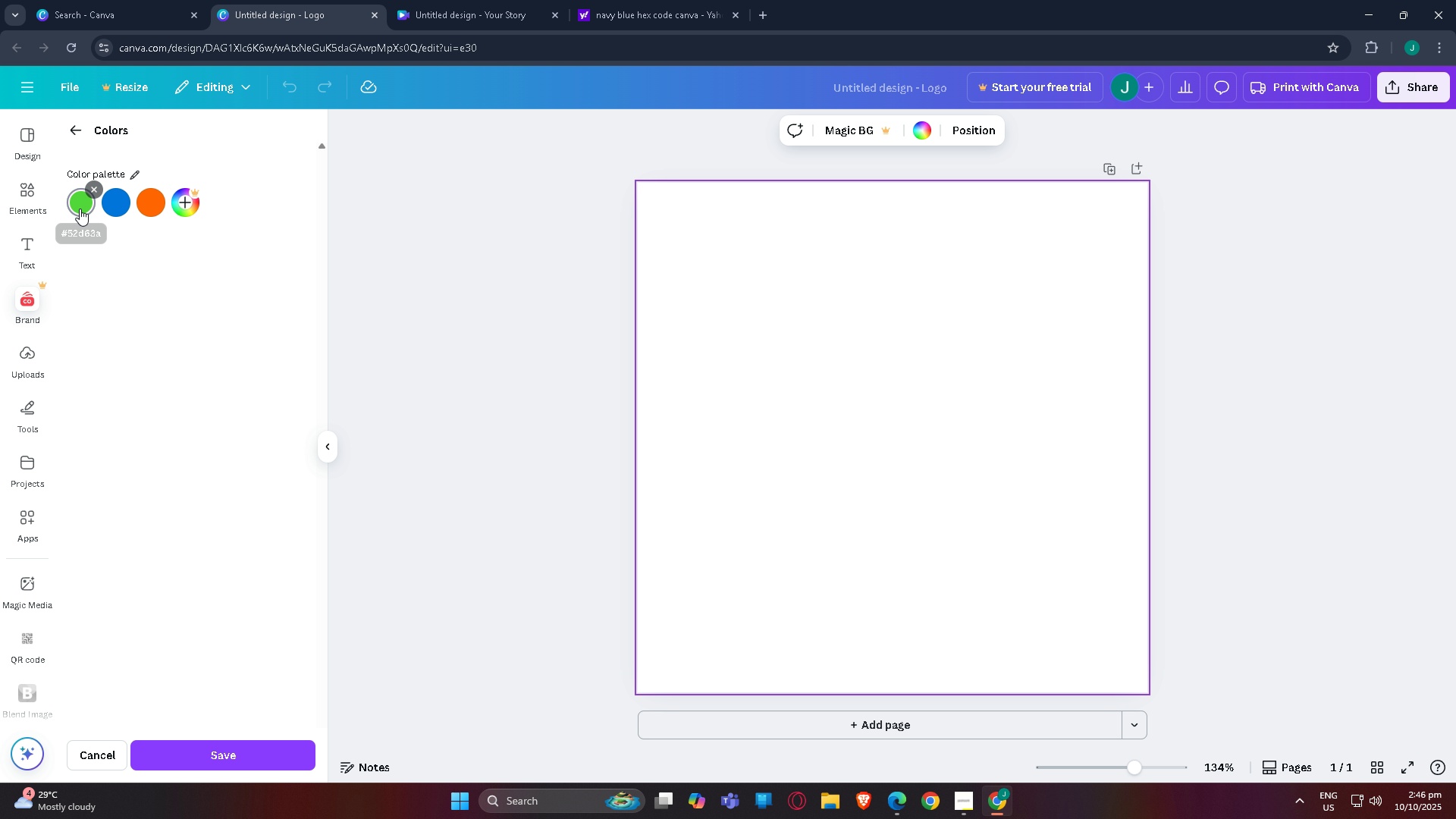 
double_click([80, 209])
 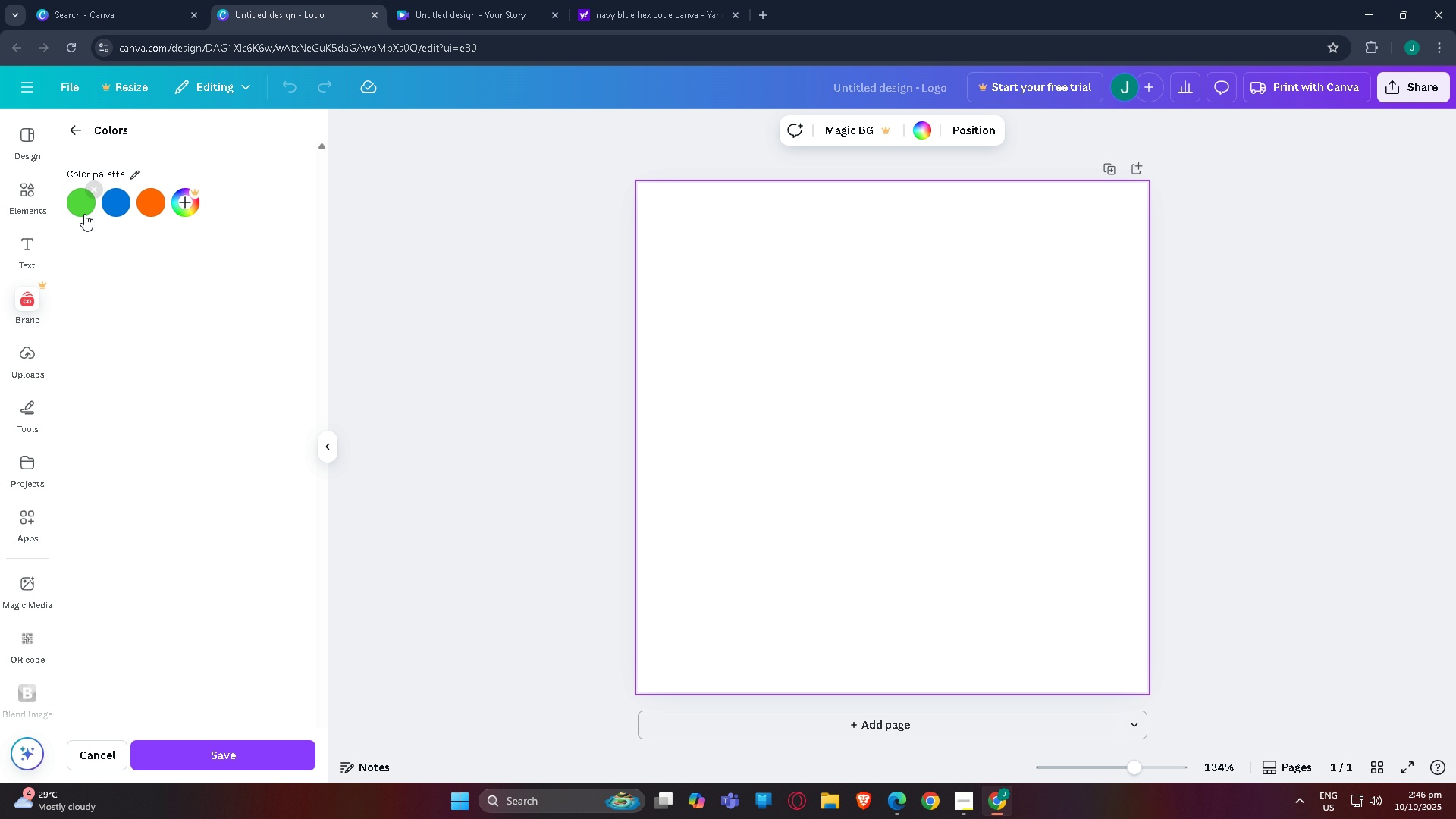 
left_click([84, 214])
 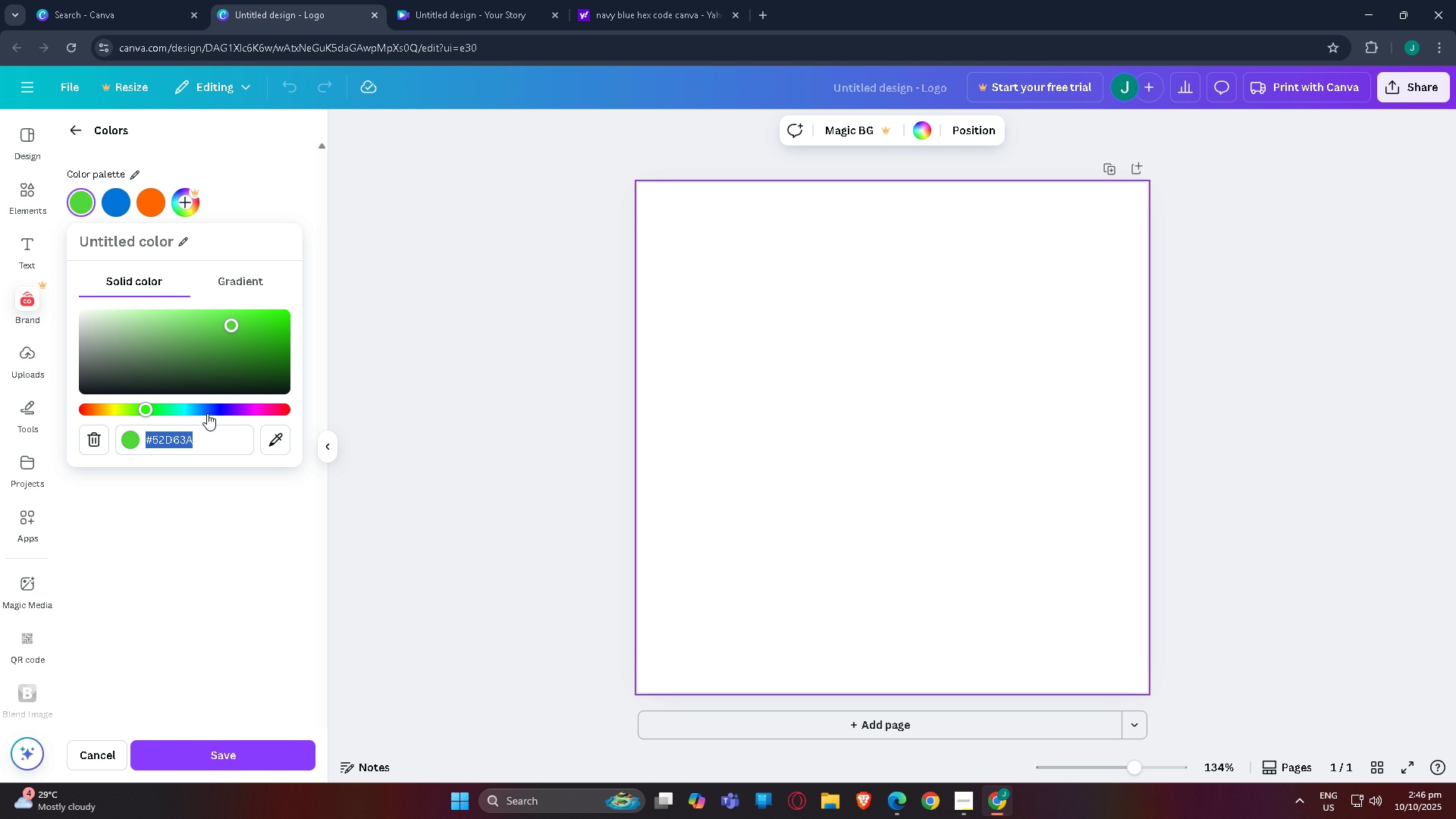 
key(Control+V)
 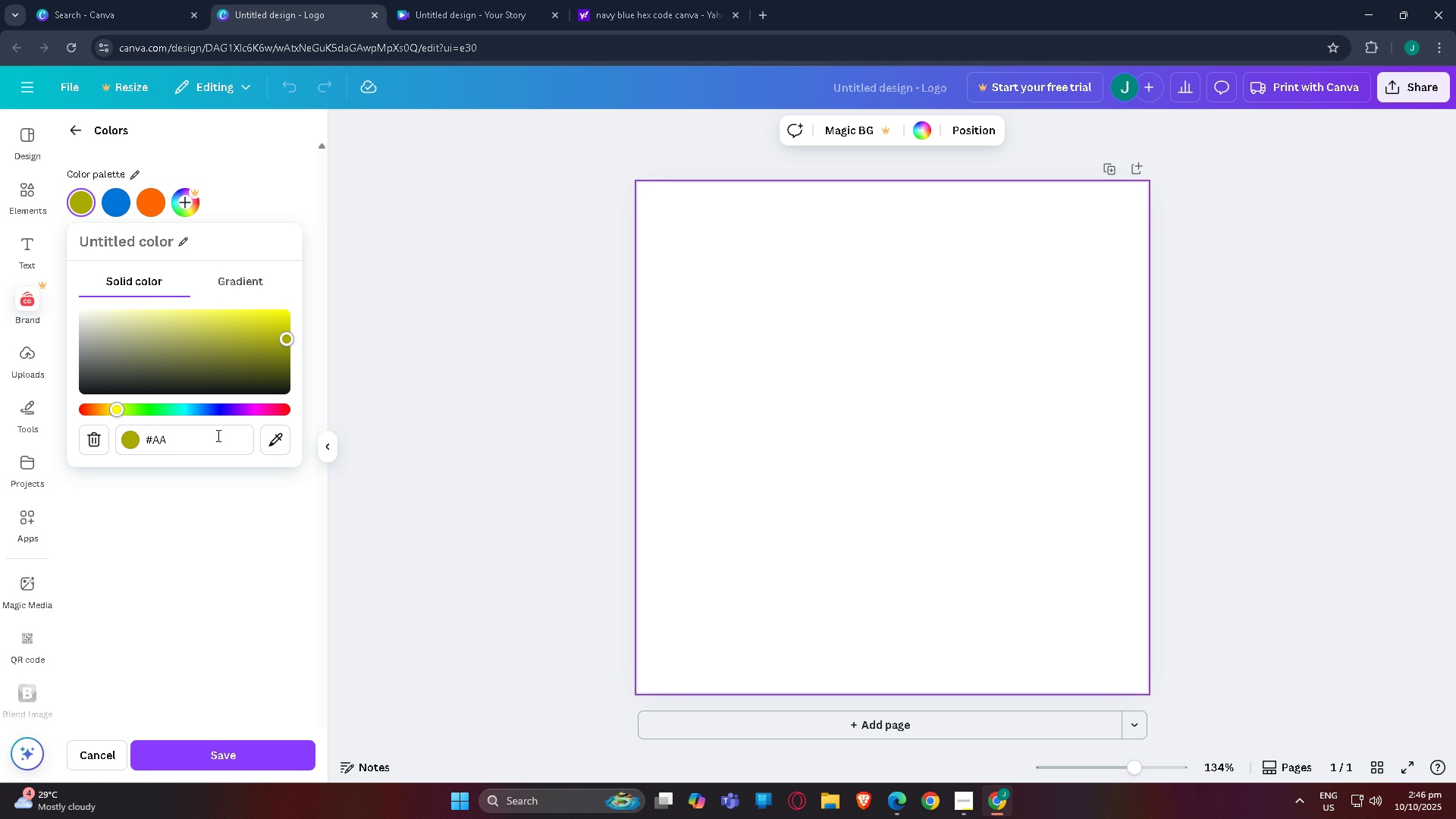 
left_click_drag(start_coordinate=[215, 438], to_coordinate=[154, 444])
 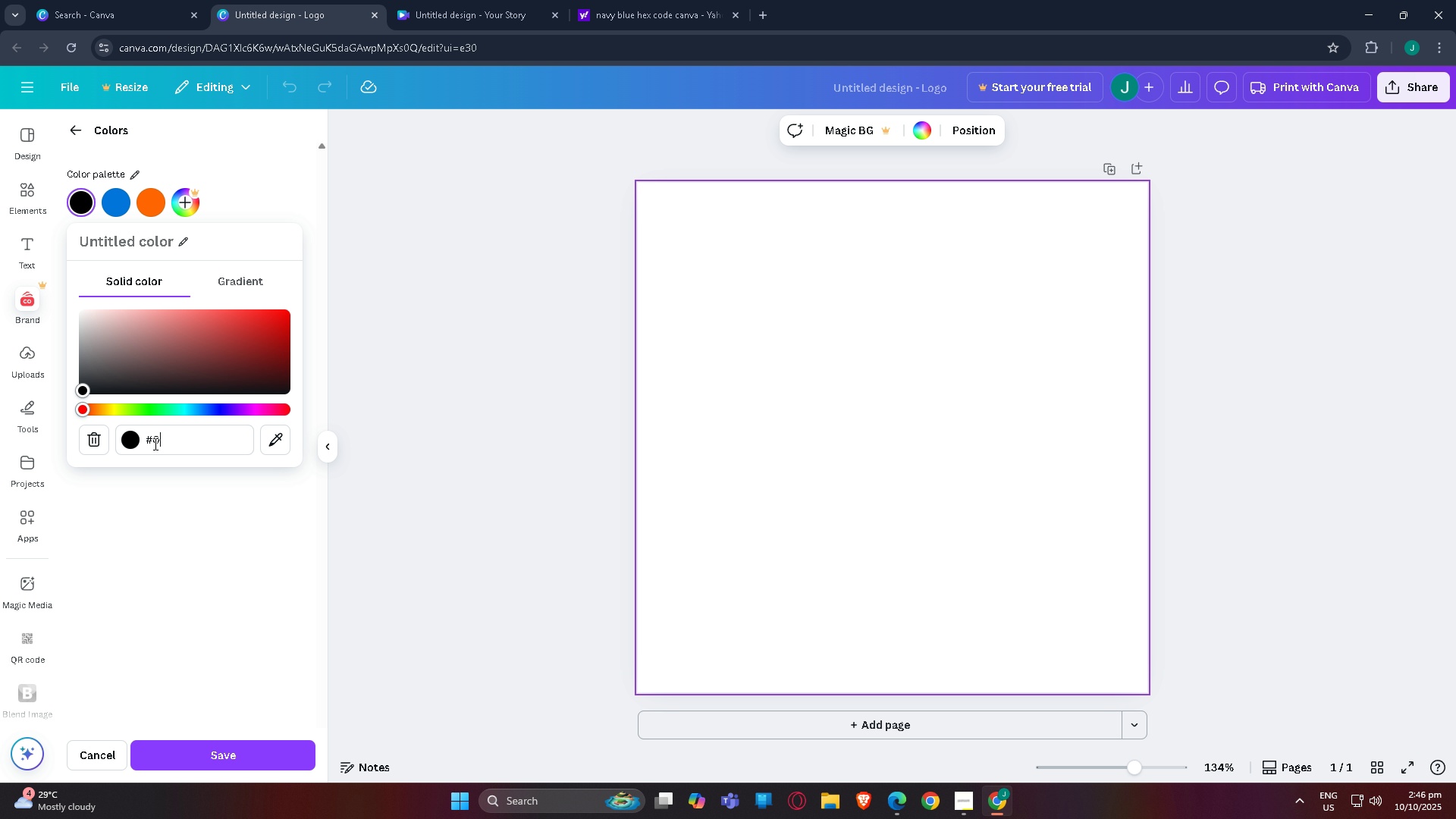 
key(Numpad0)
 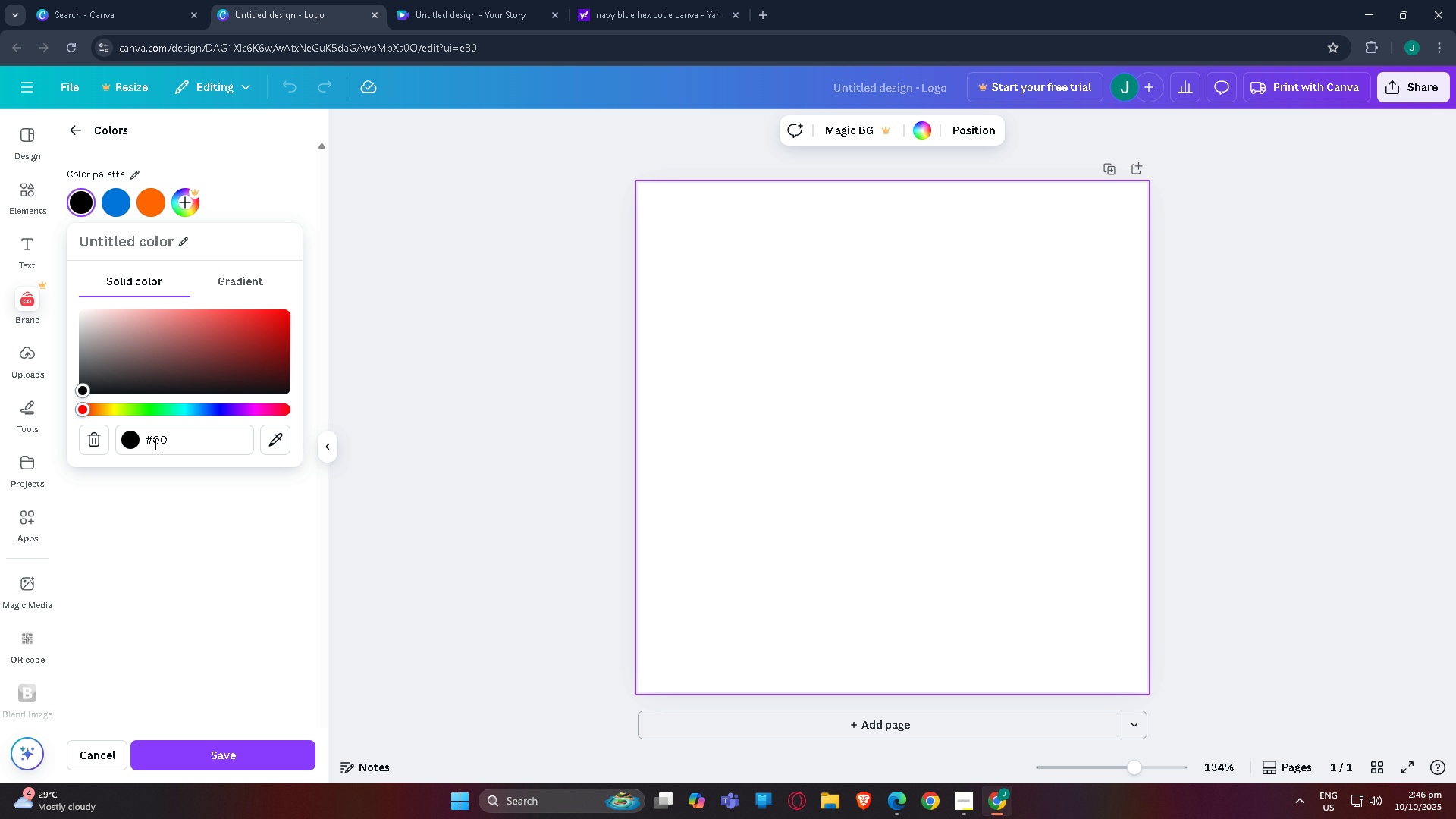 
key(Numpad0)
 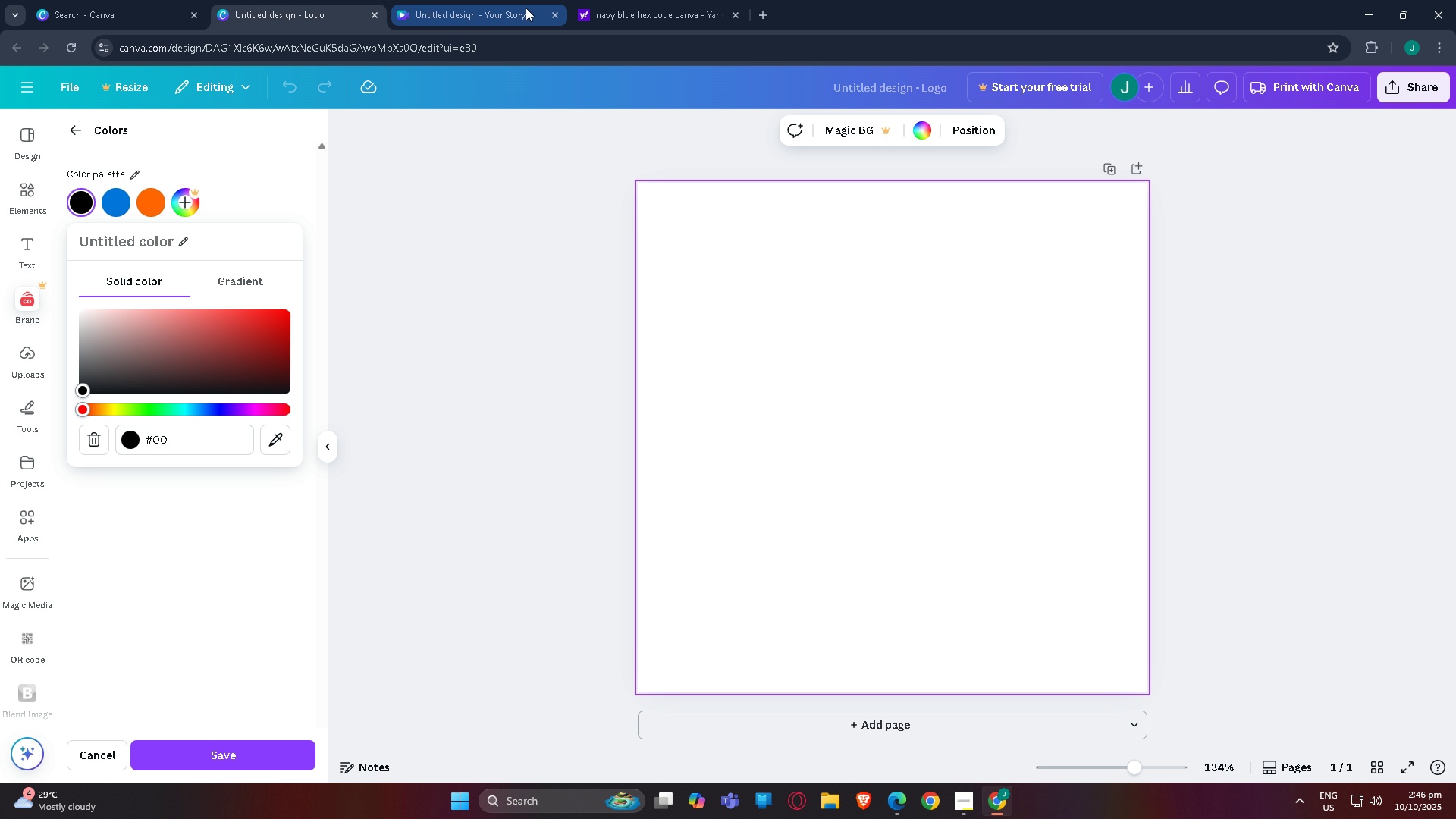 
left_click([648, 0])
 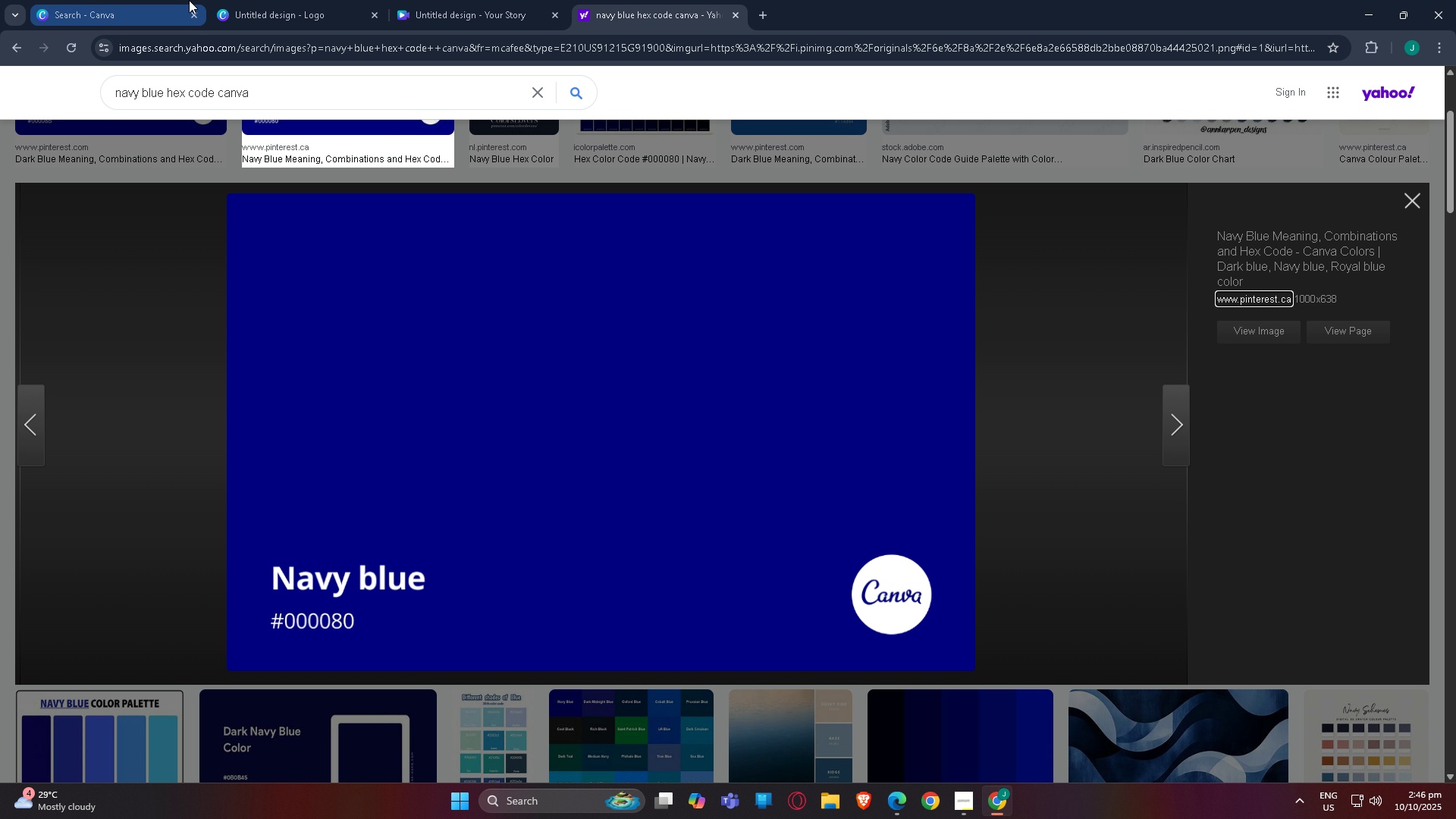 
left_click([251, 0])
 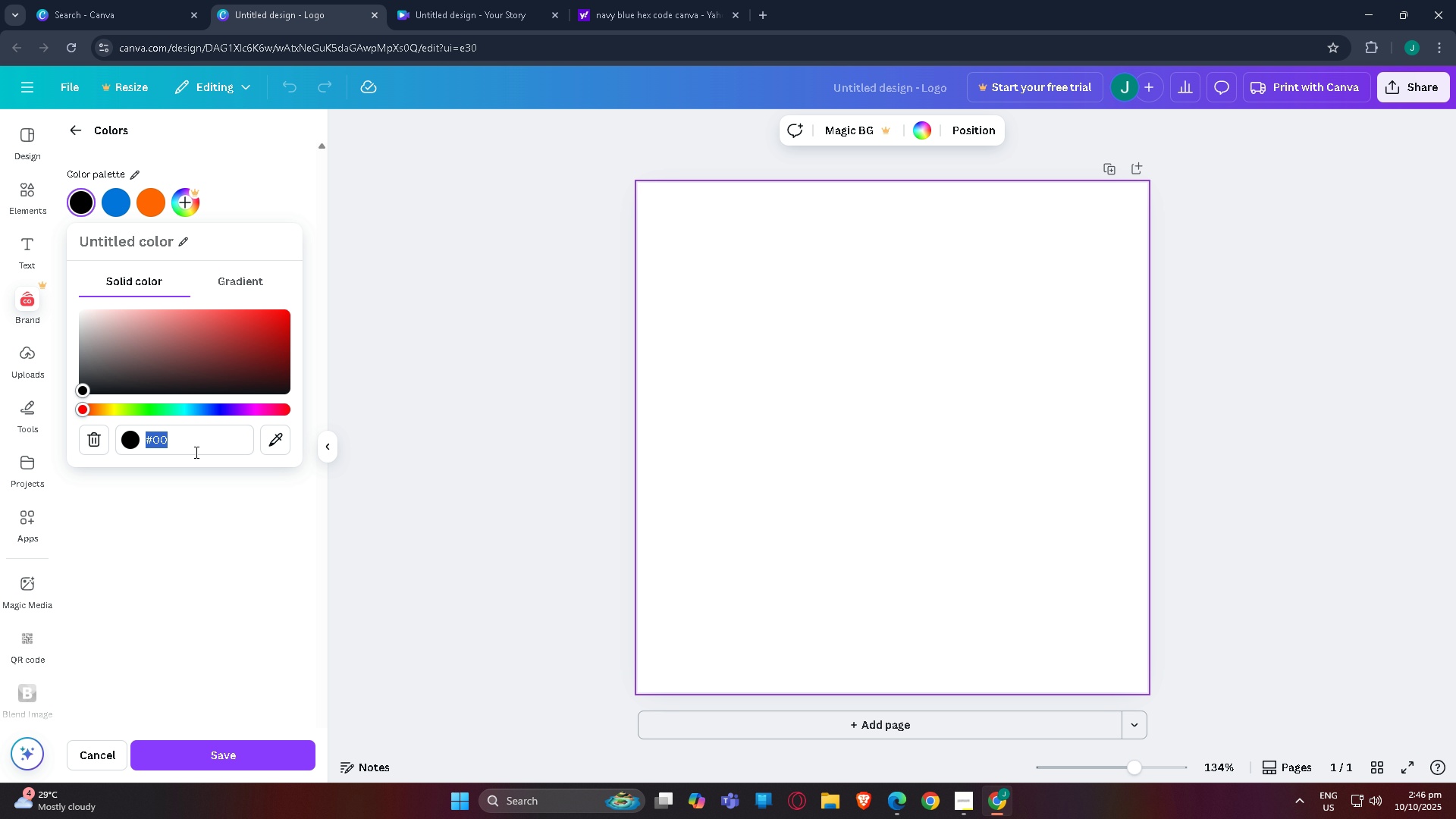 
left_click([191, 446])
 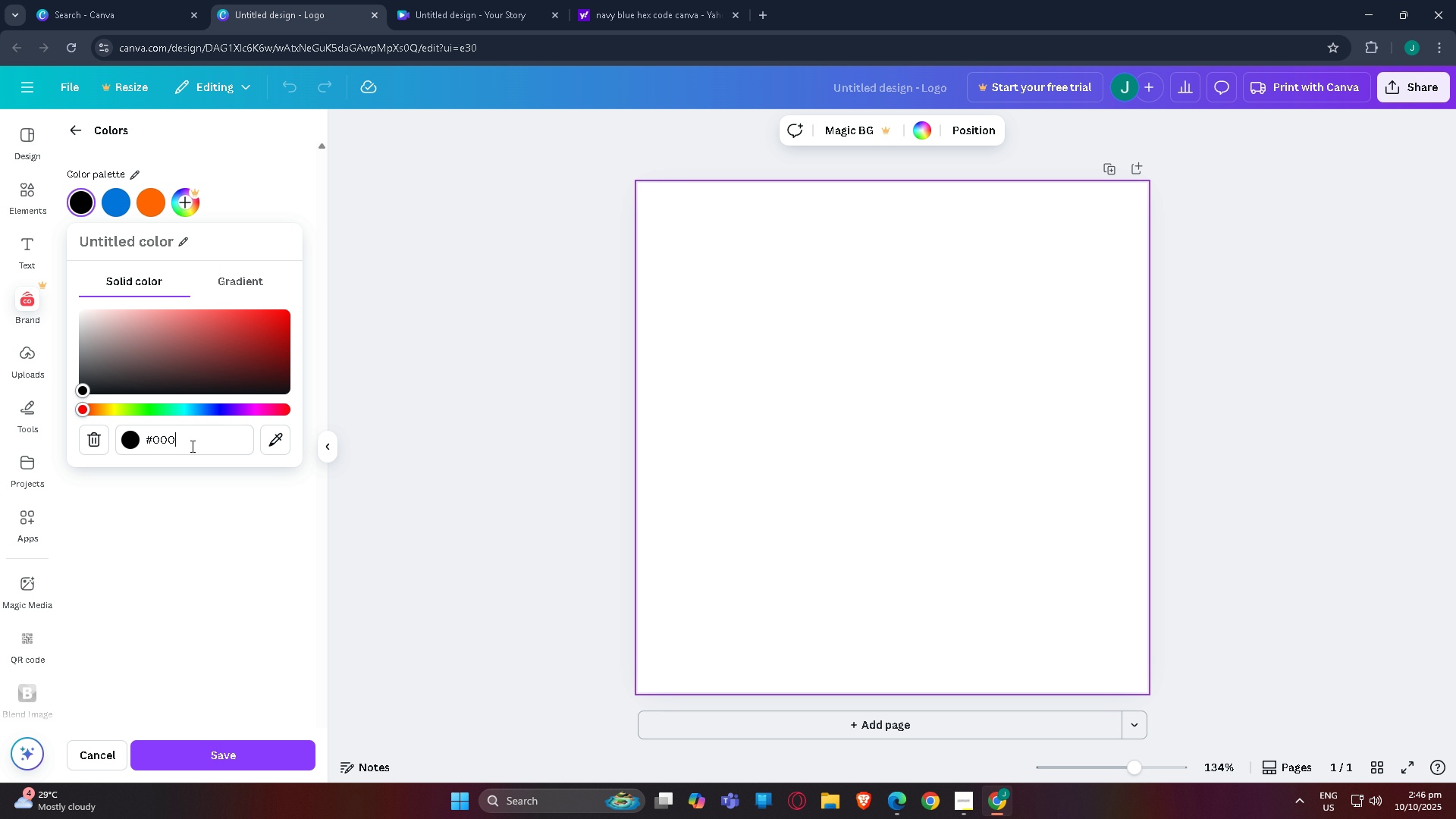 
key(Numpad0)
 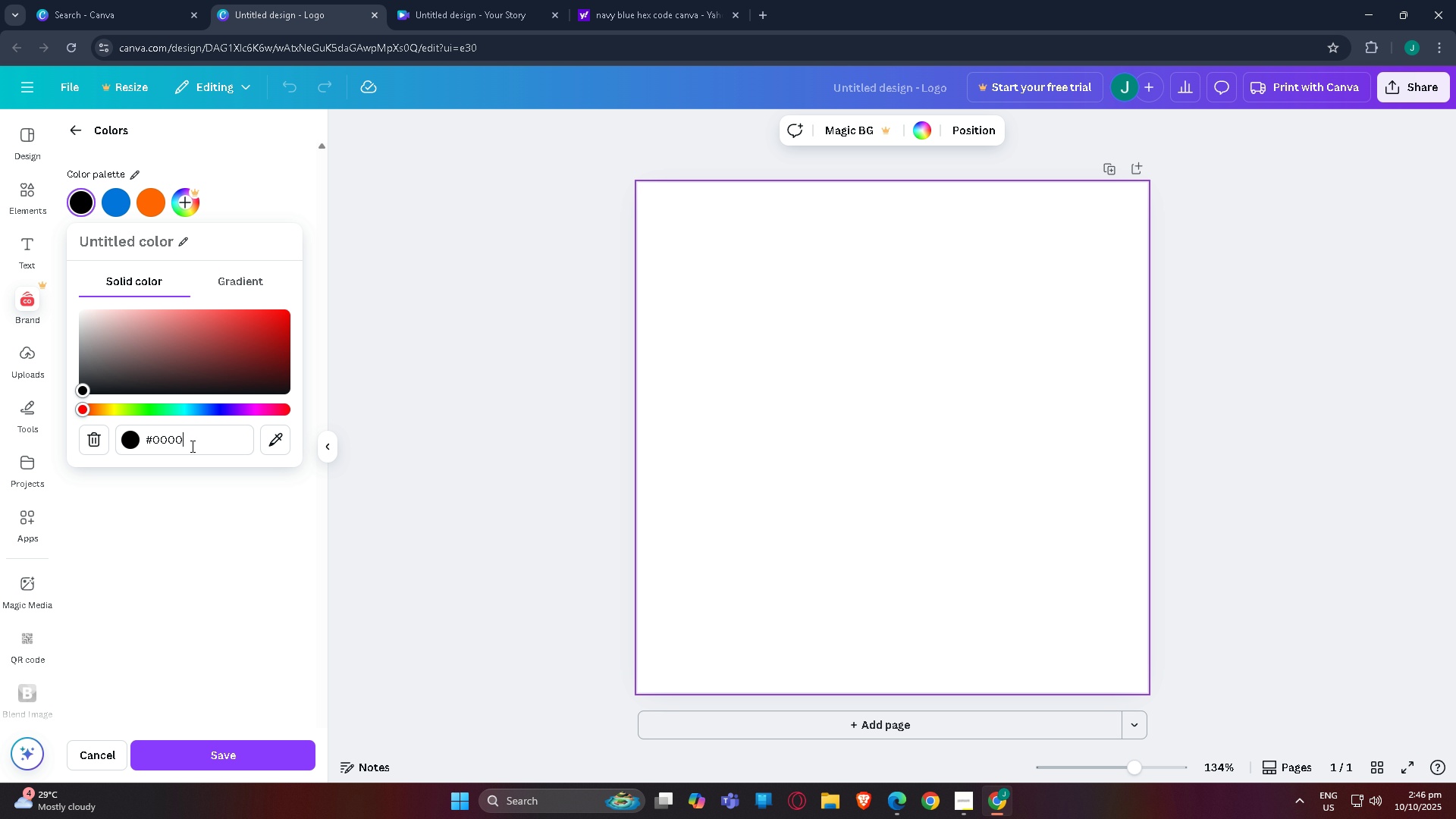 
key(Numpad0)
 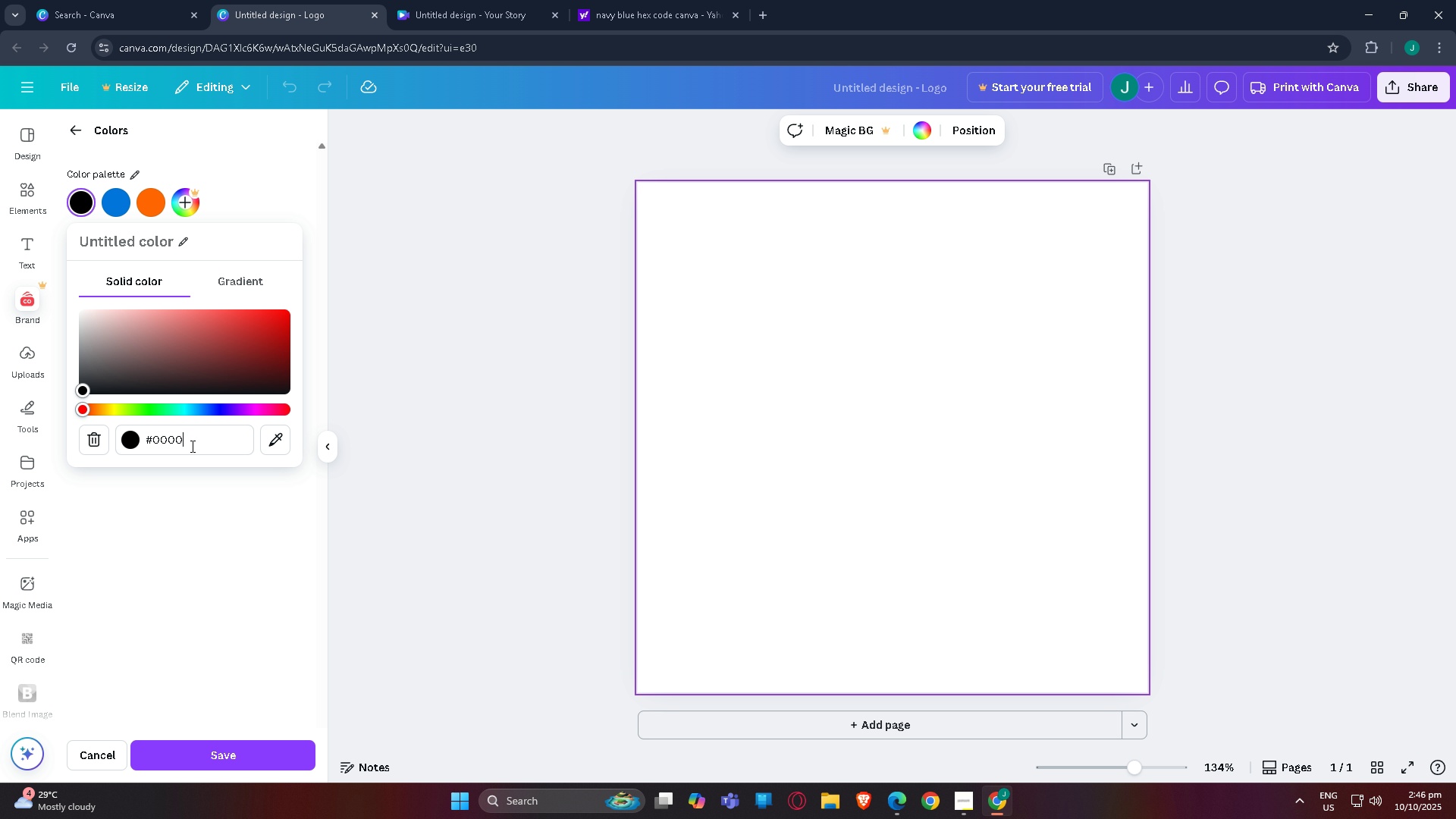 
key(Numpad8)
 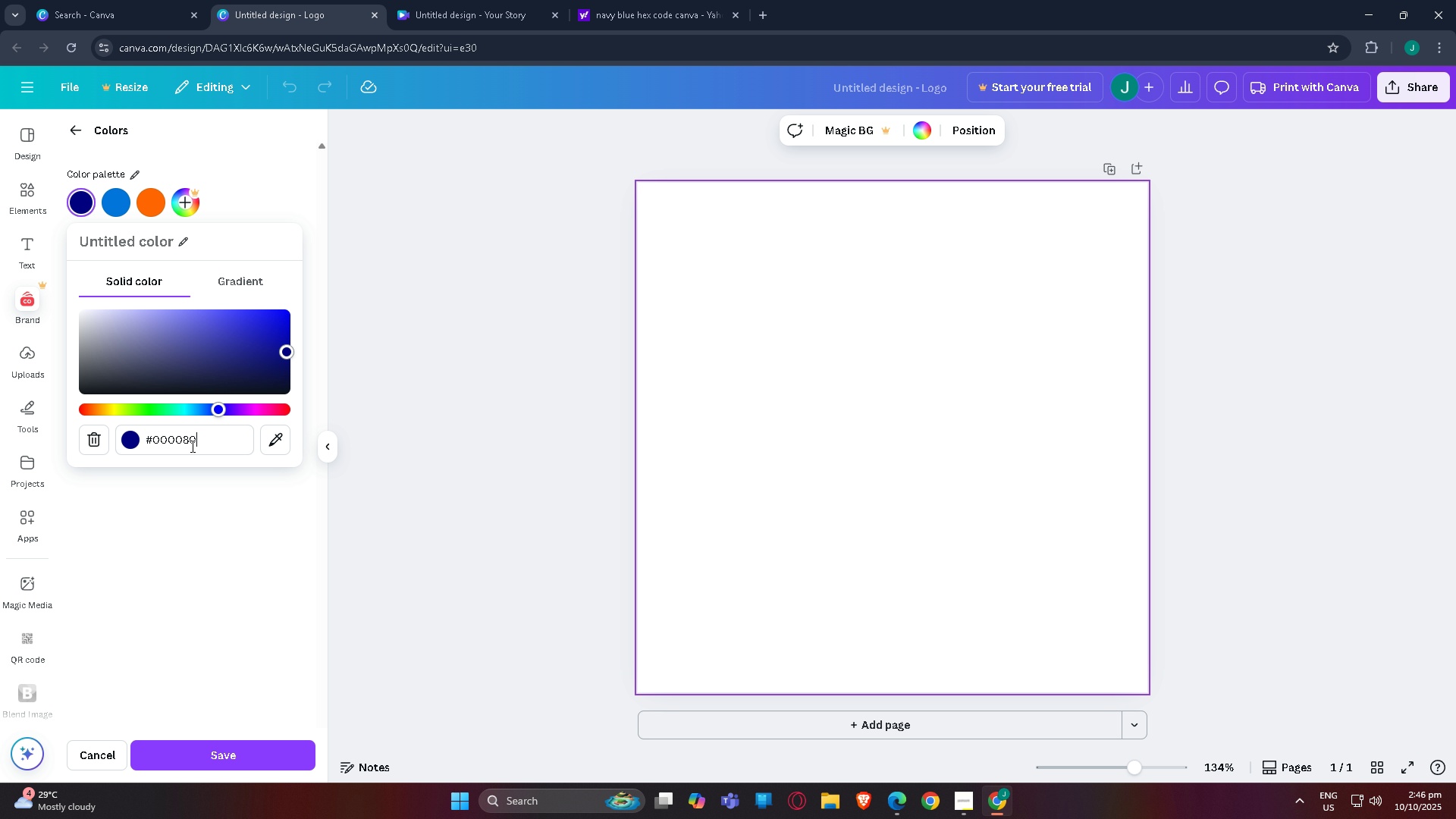 
key(Numpad0)
 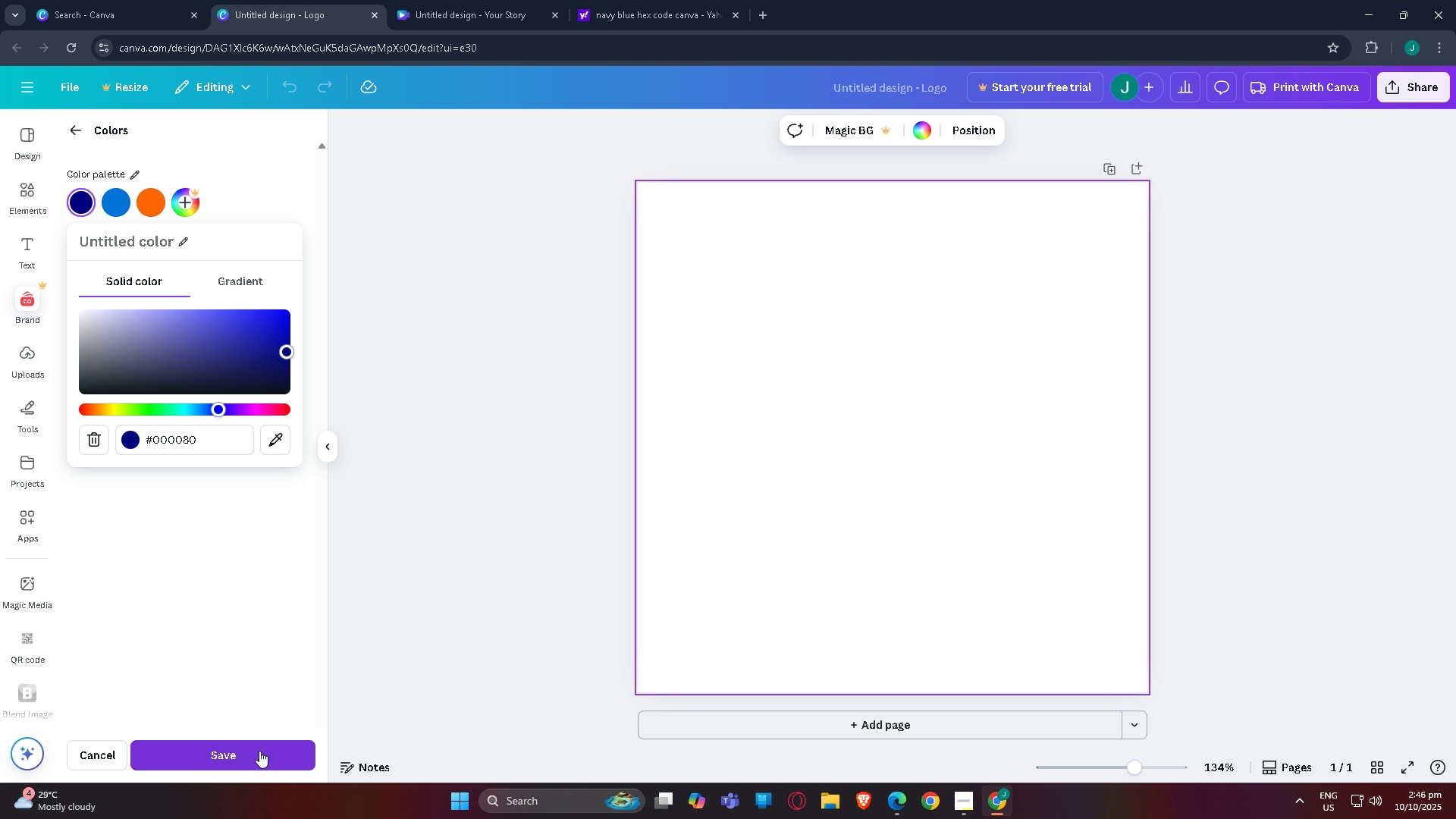 
left_click([257, 758])
 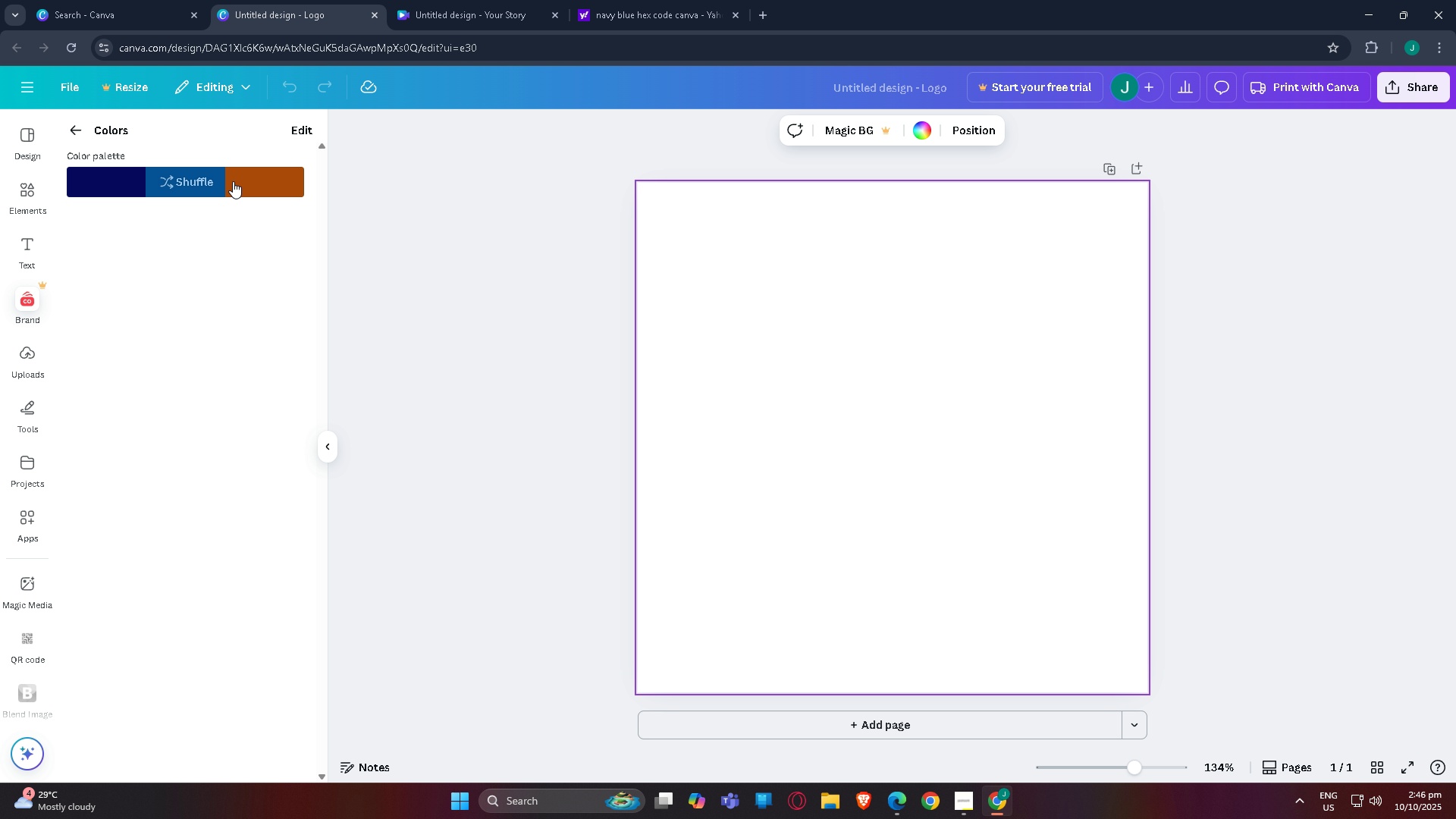 
left_click([623, 4])
 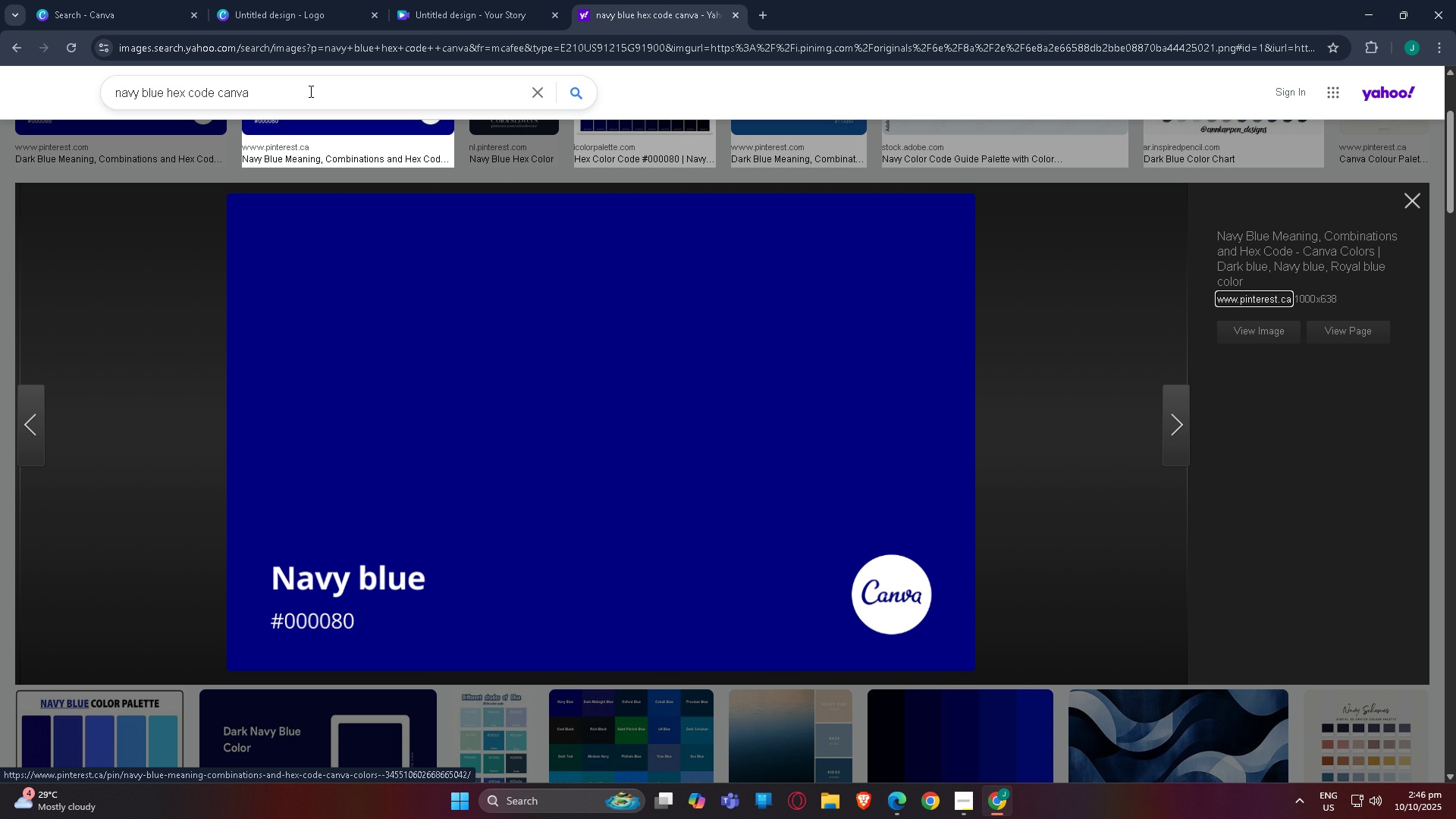 
left_click_drag(start_coordinate=[194, 83], to_coordinate=[199, 82])
 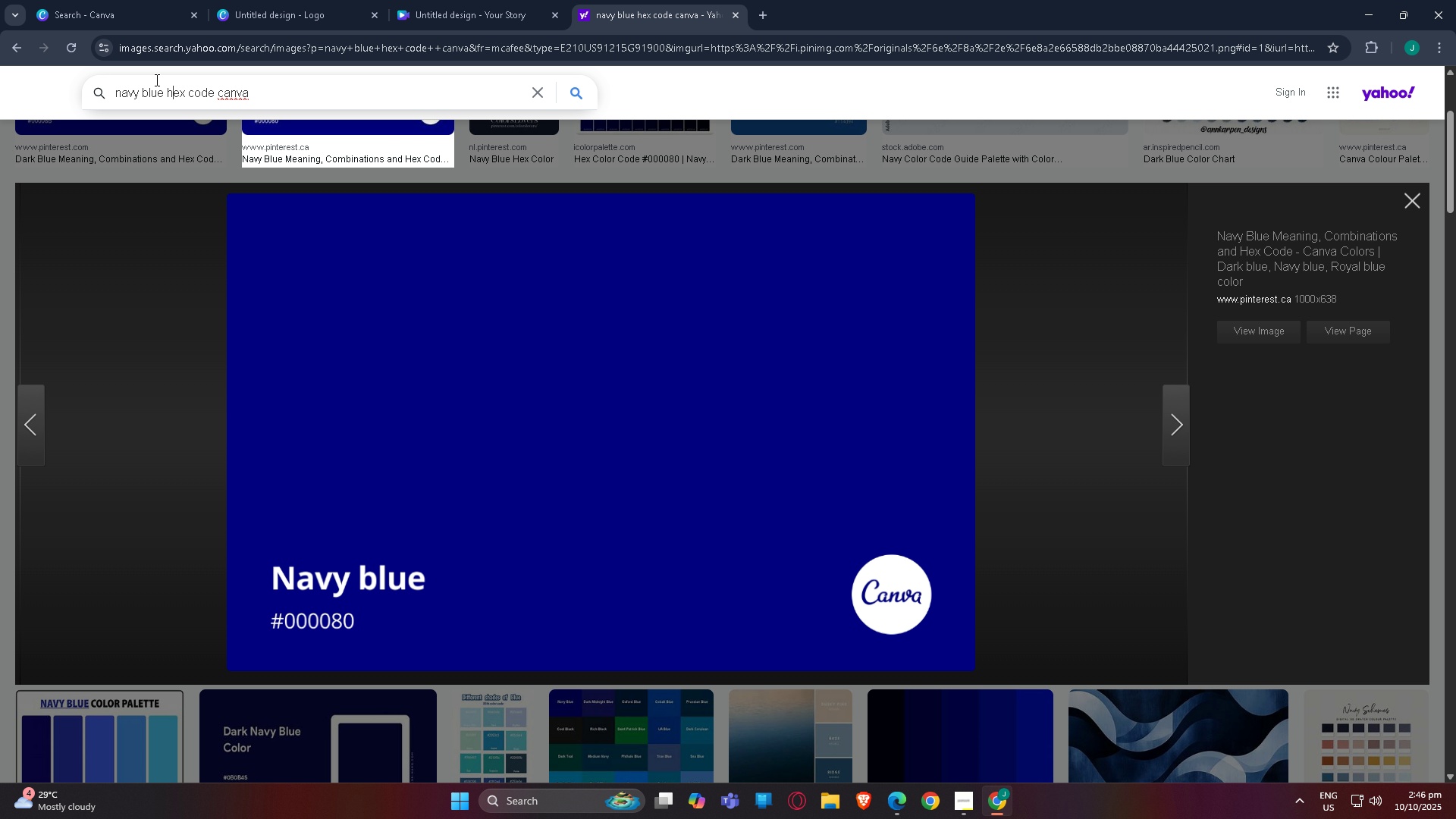 
double_click([155, 80])
 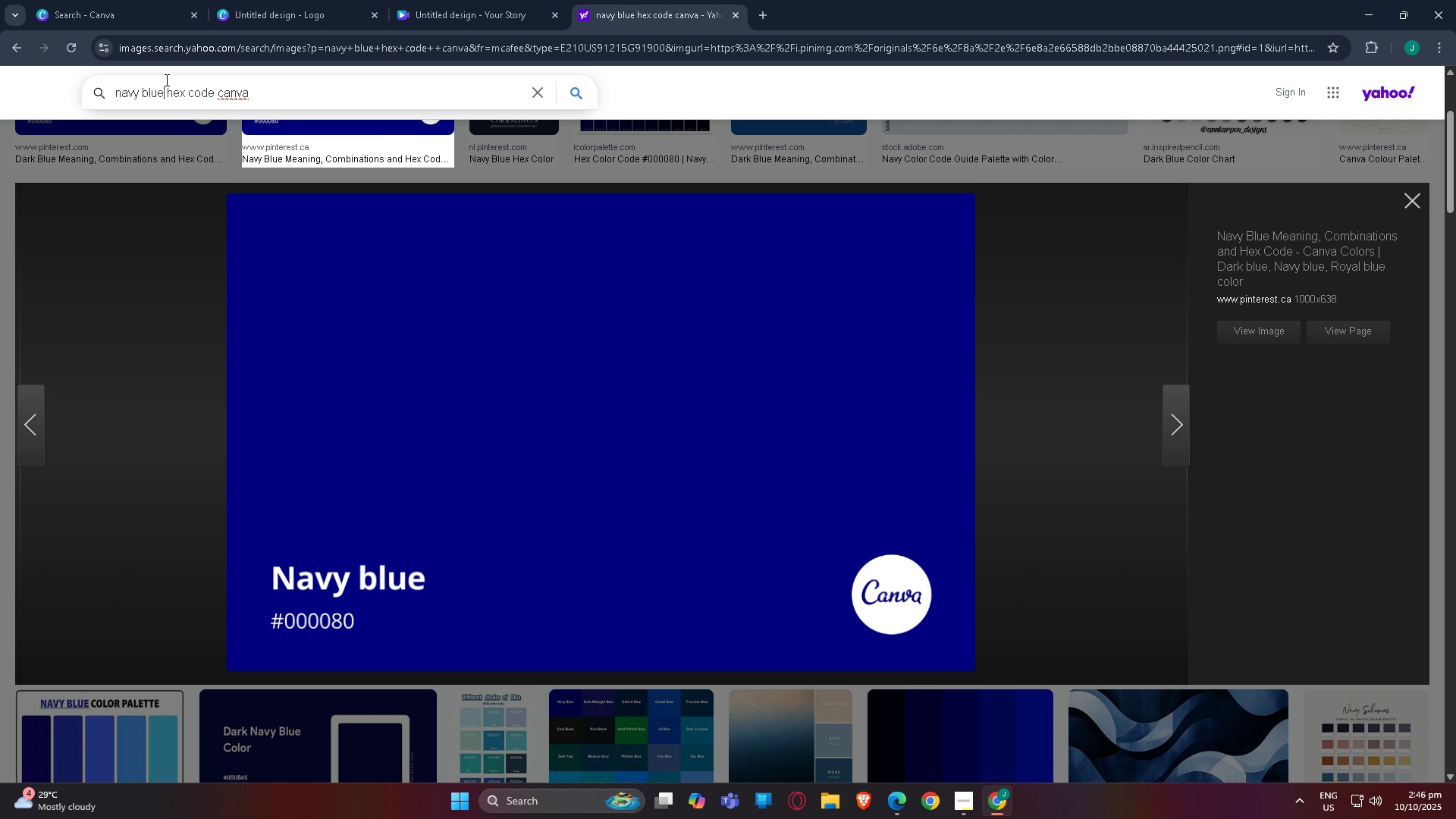 
triple_click([165, 80])
 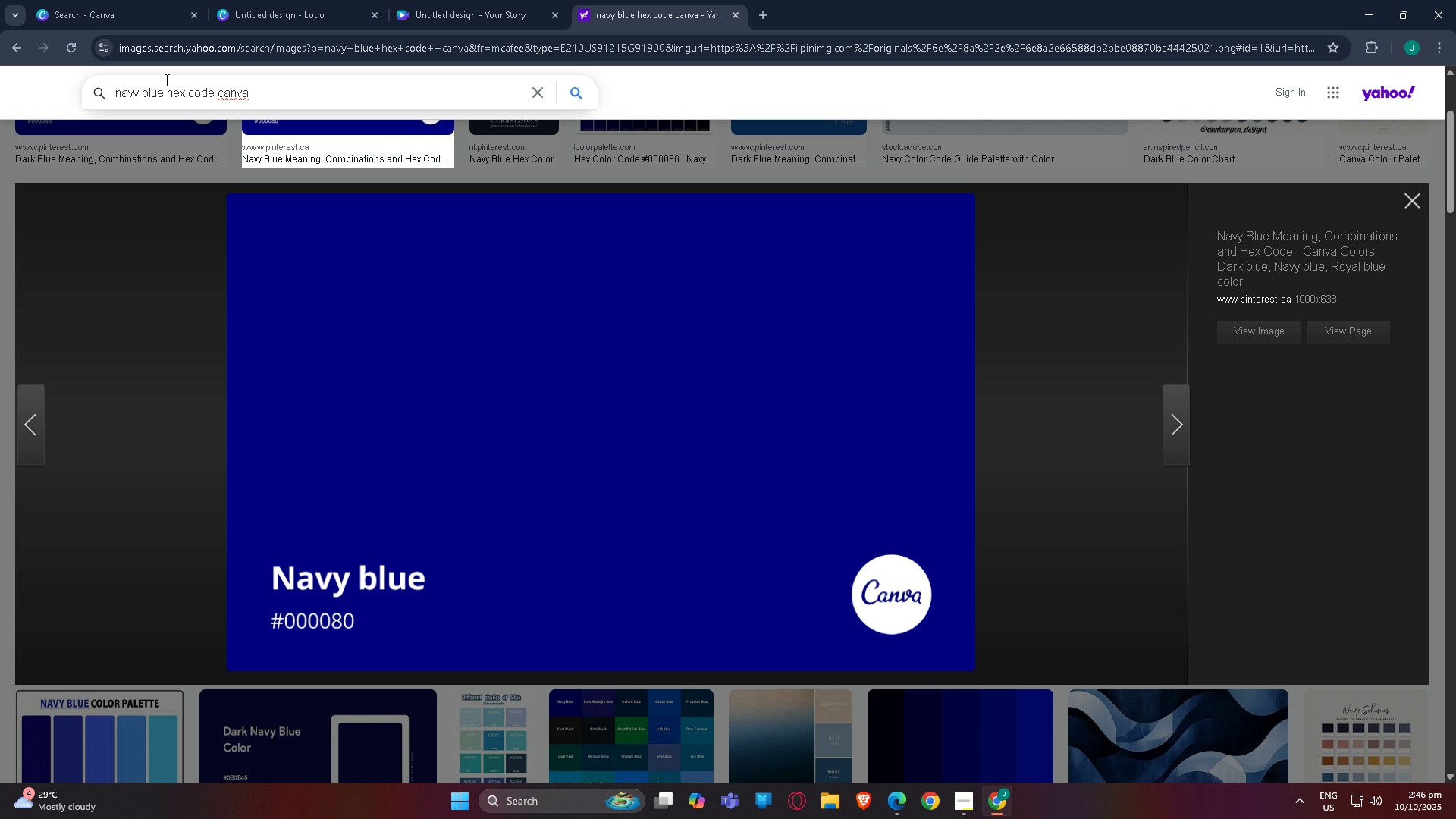 
hold_key(key=Backspace, duration=1.06)
 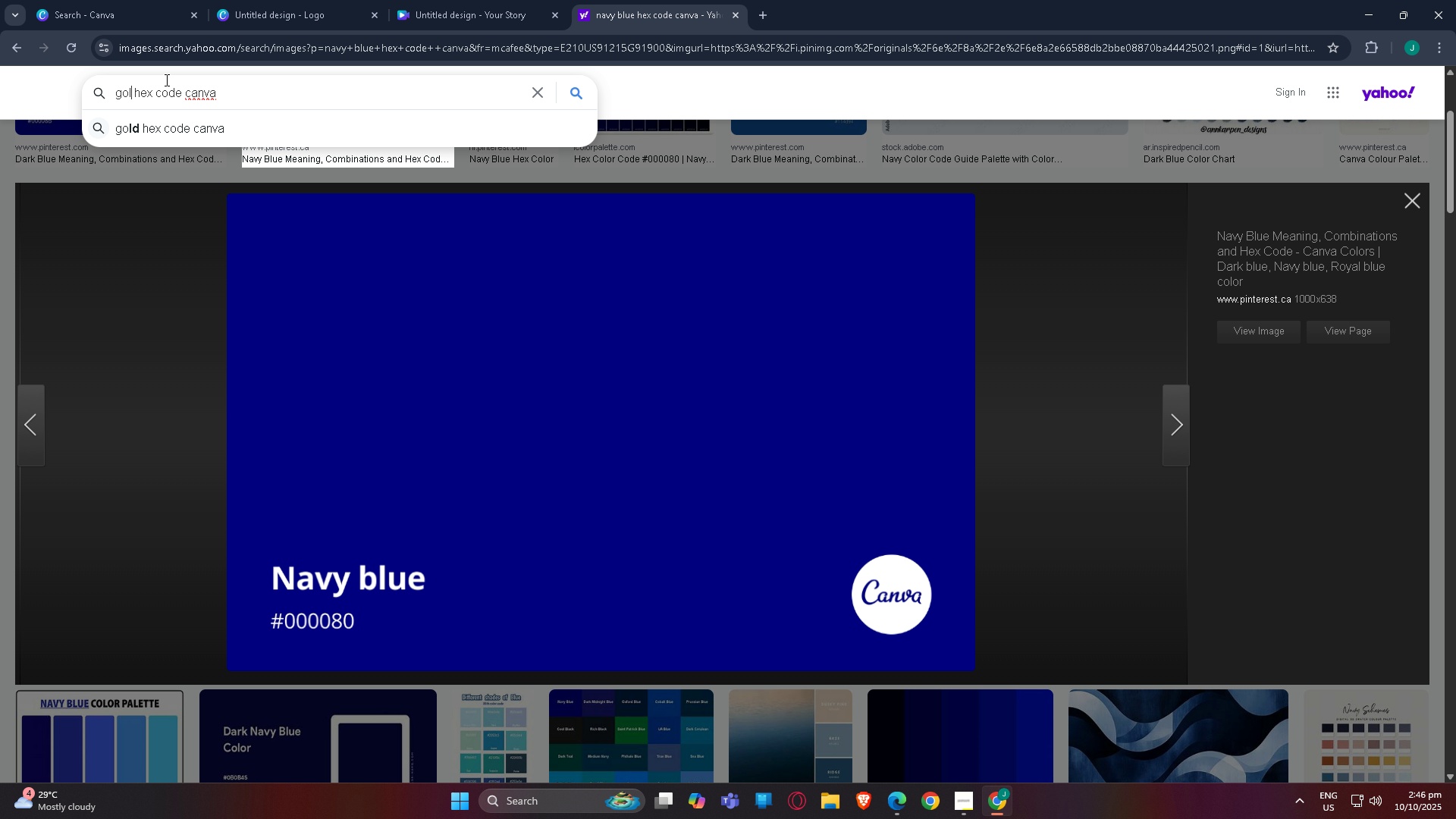 
type(GOLD)
 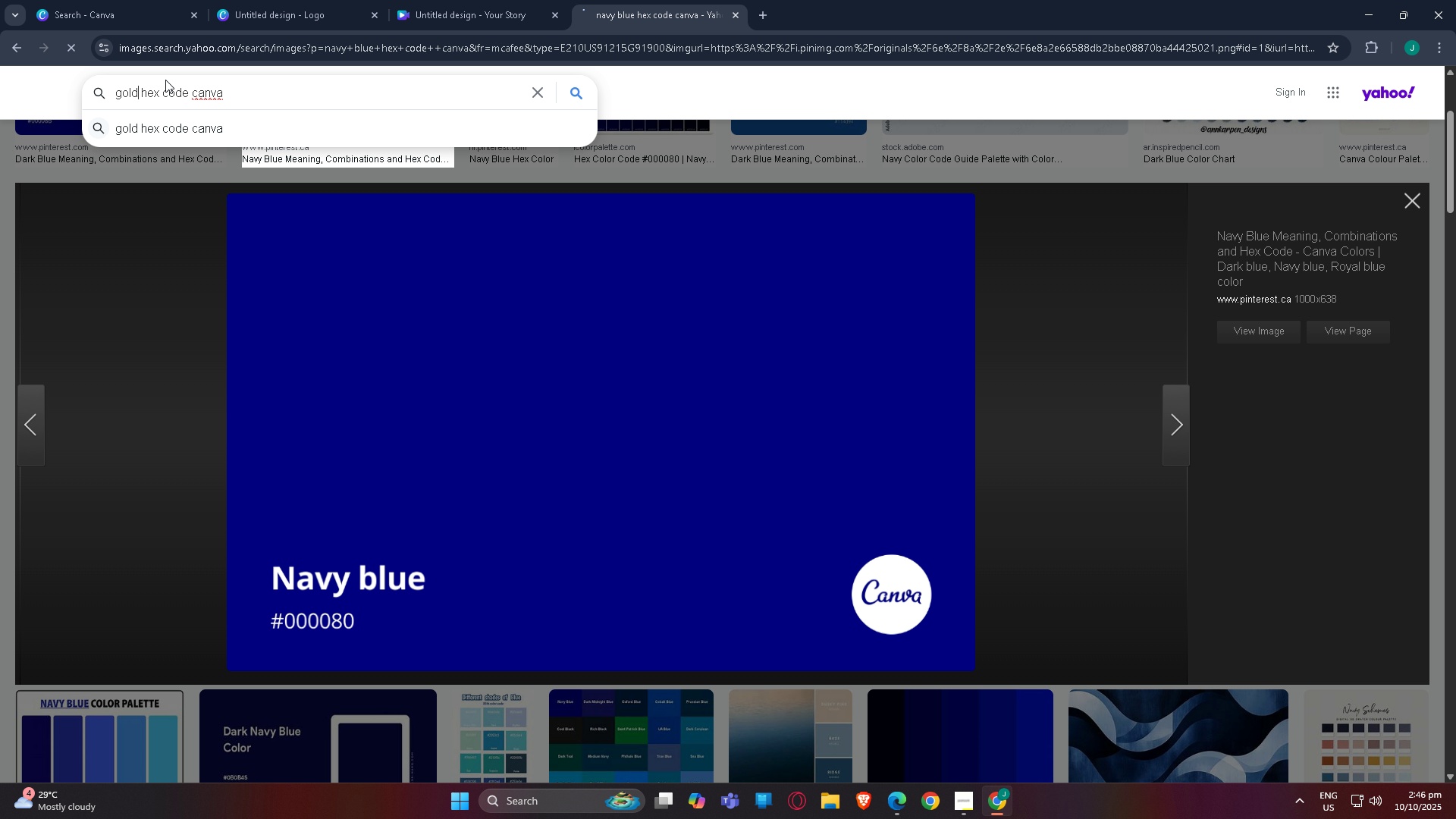 
key(Enter)
 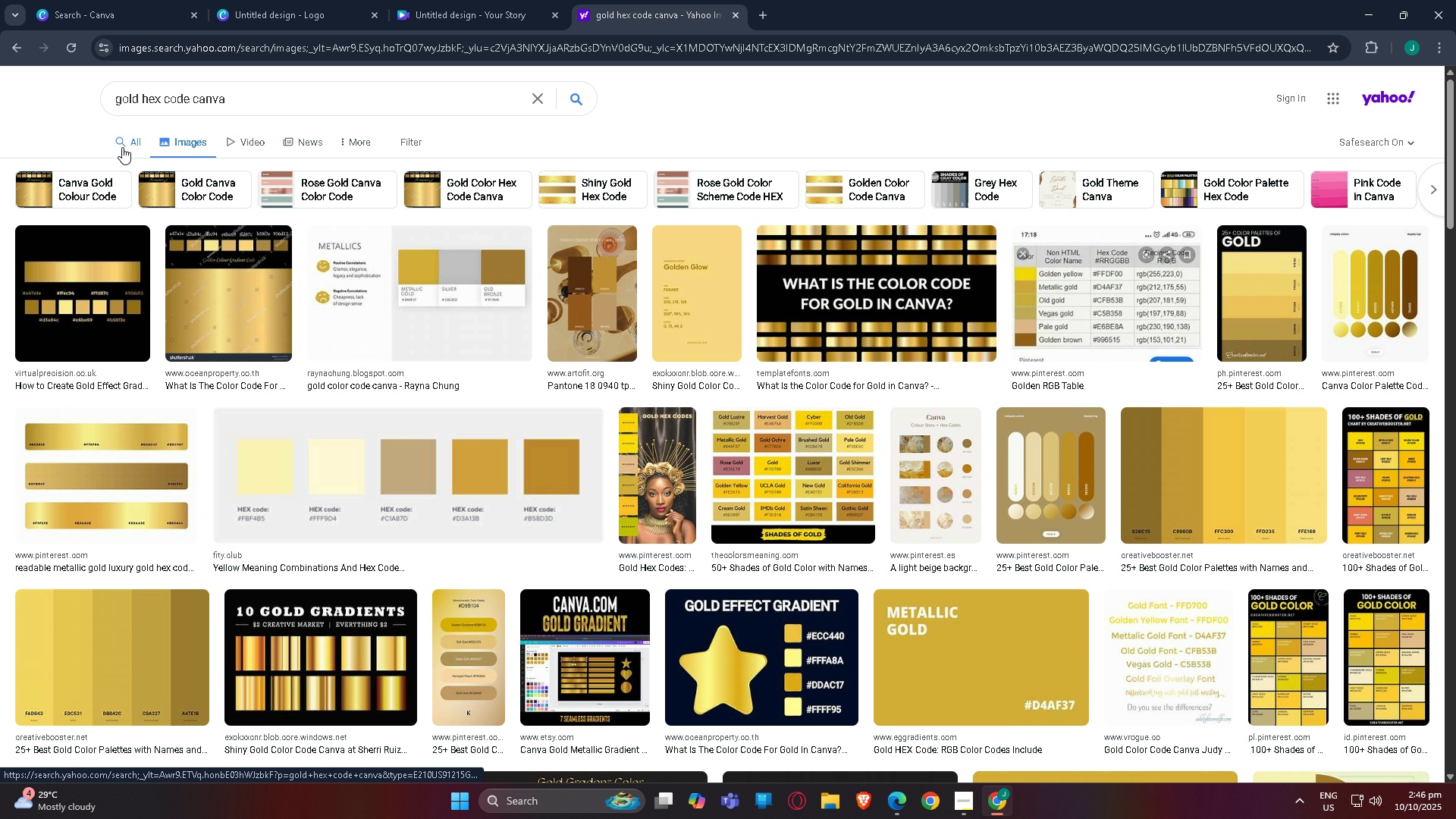 
wait(5.19)
 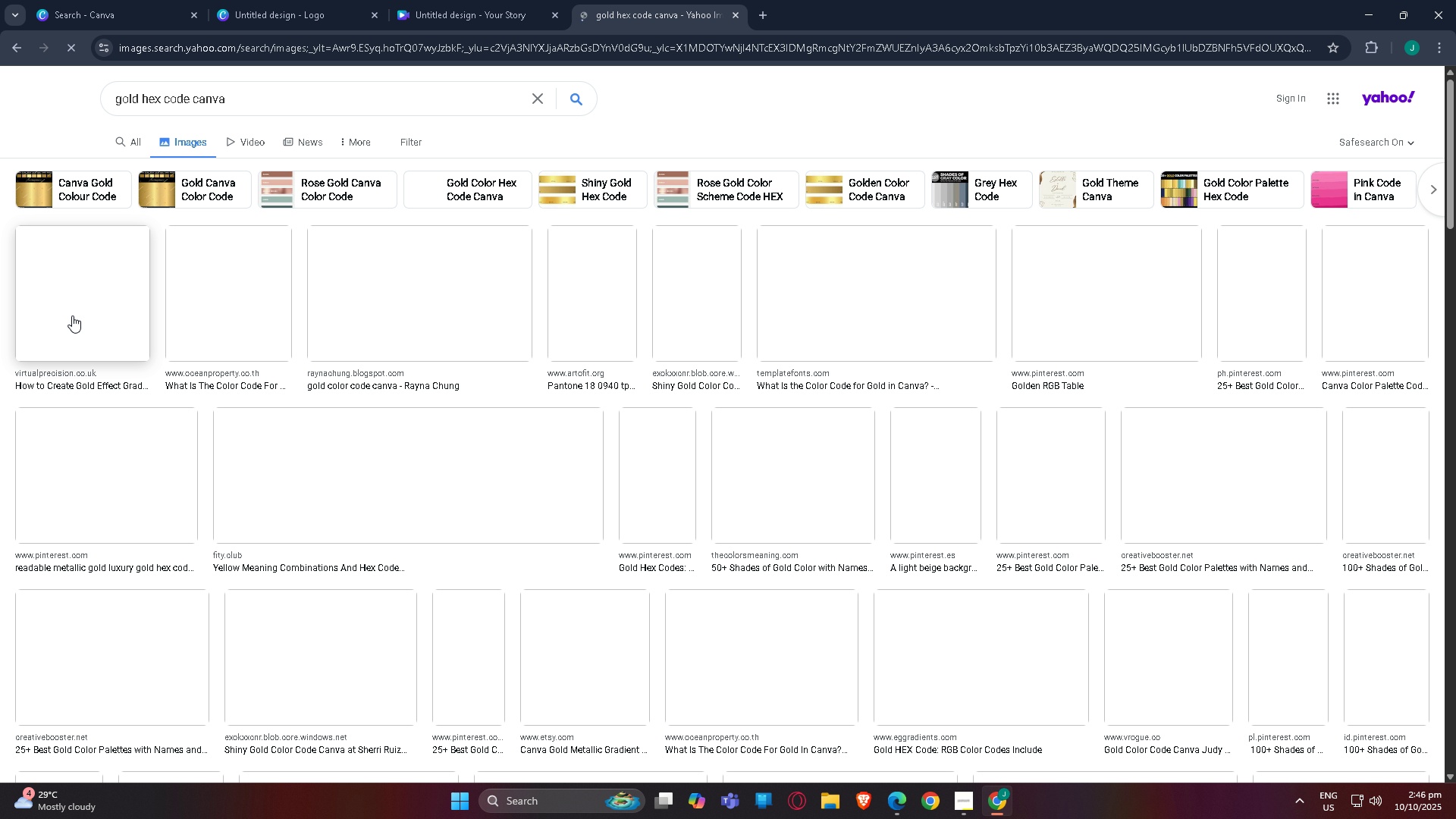 
left_click([74, 298])
 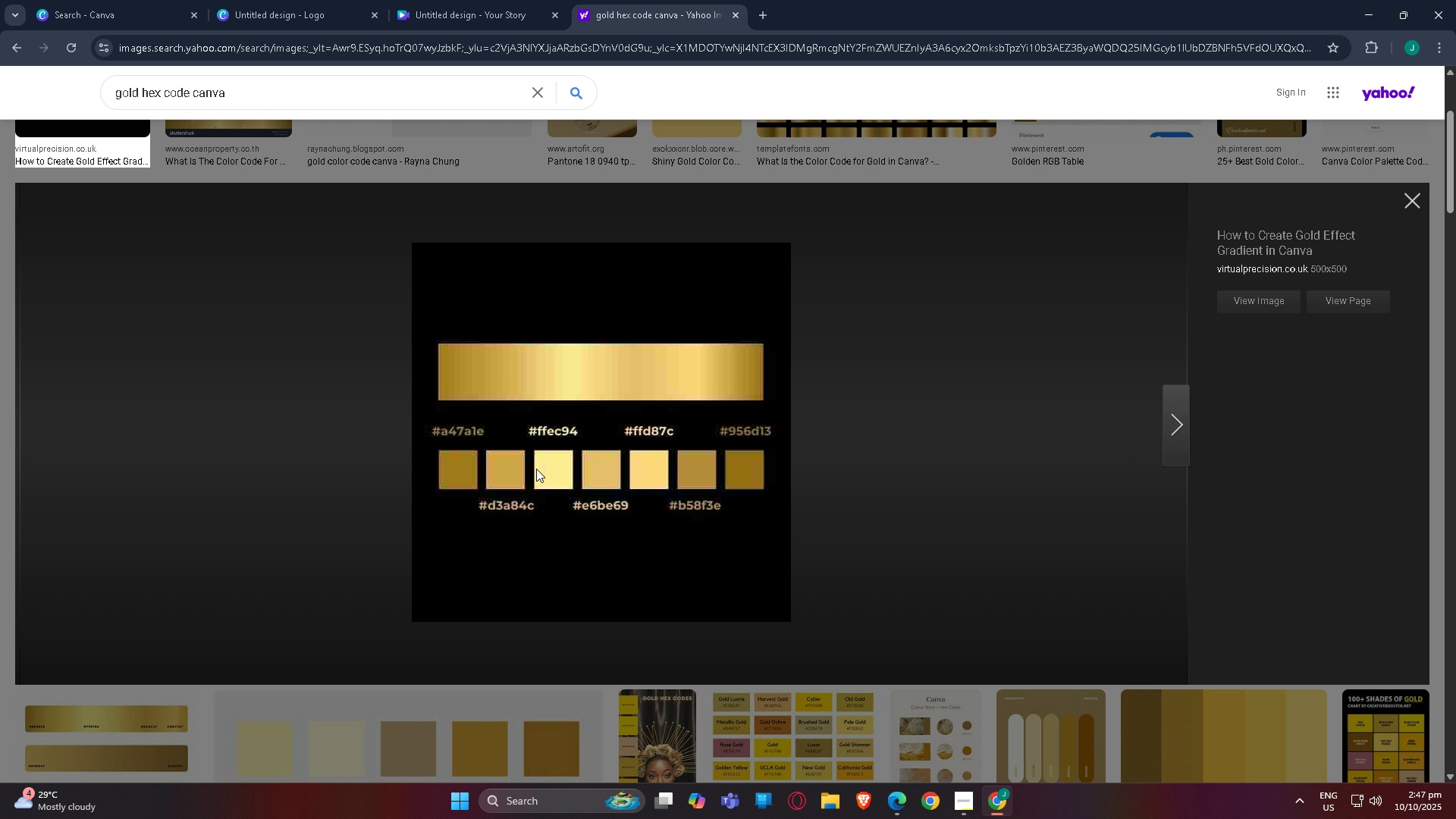 
wait(17.79)
 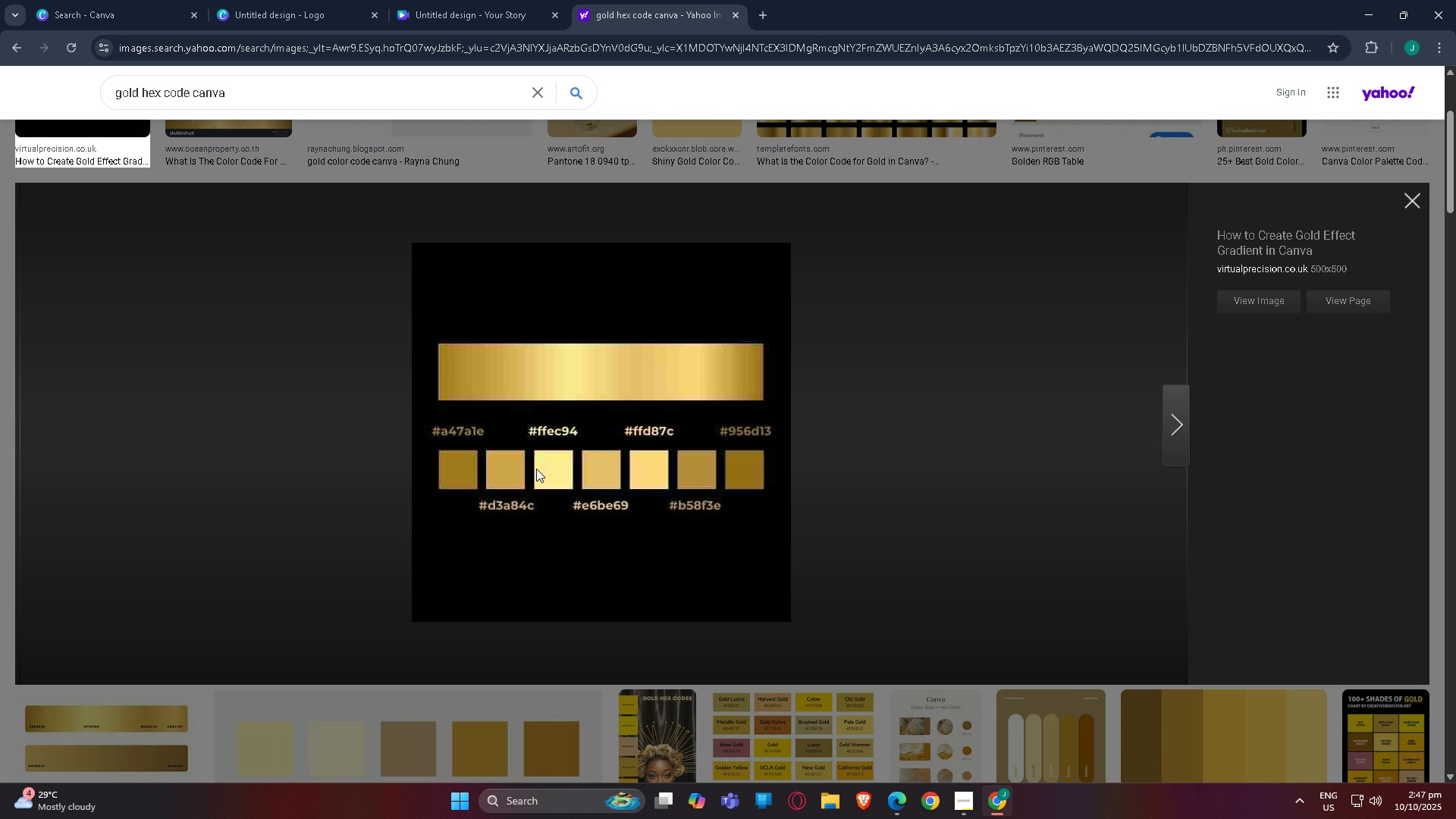 
scroll: coordinate [129, 387], scroll_direction: down, amount: 2.0
 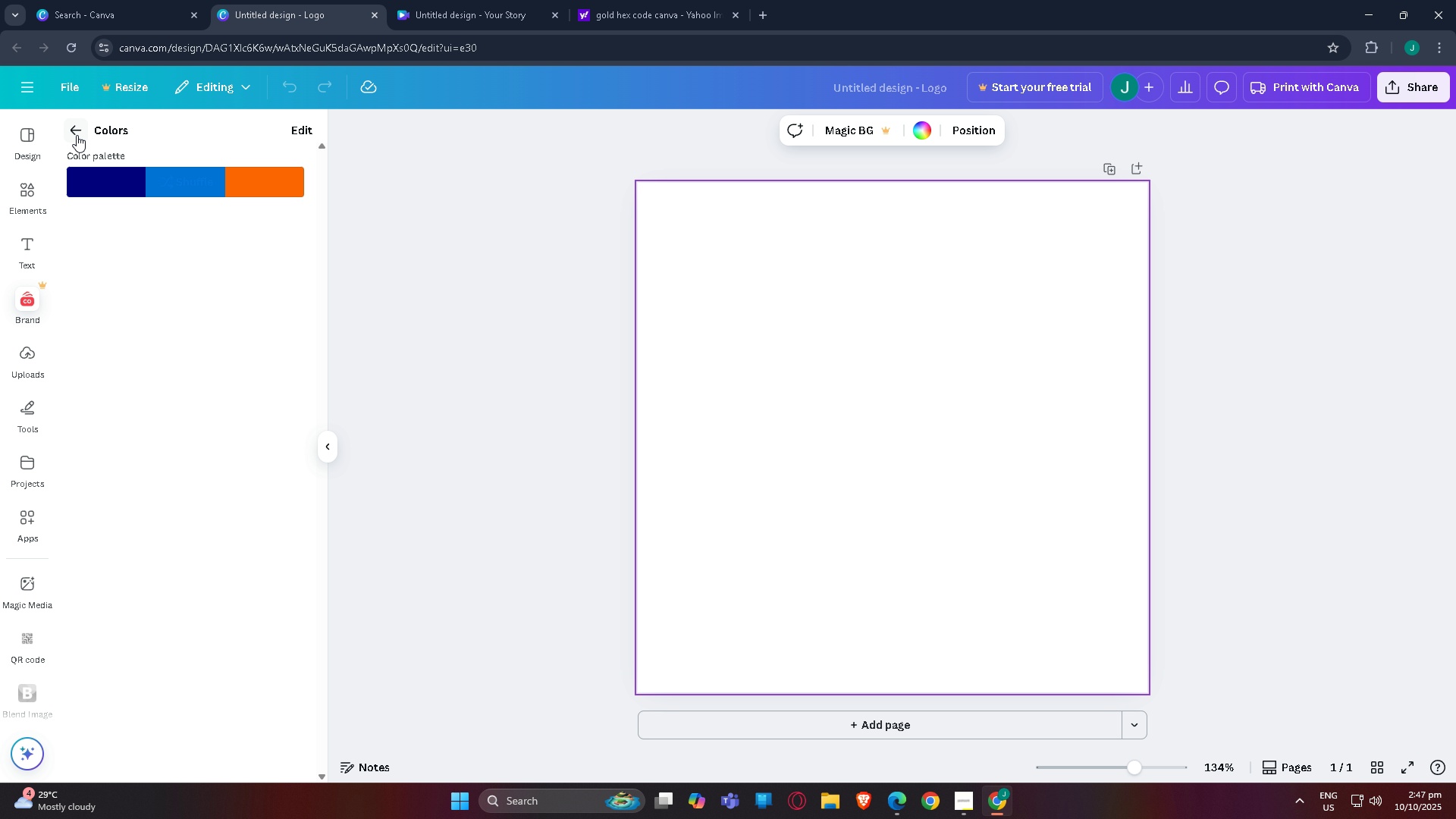 
left_click([77, 133])
 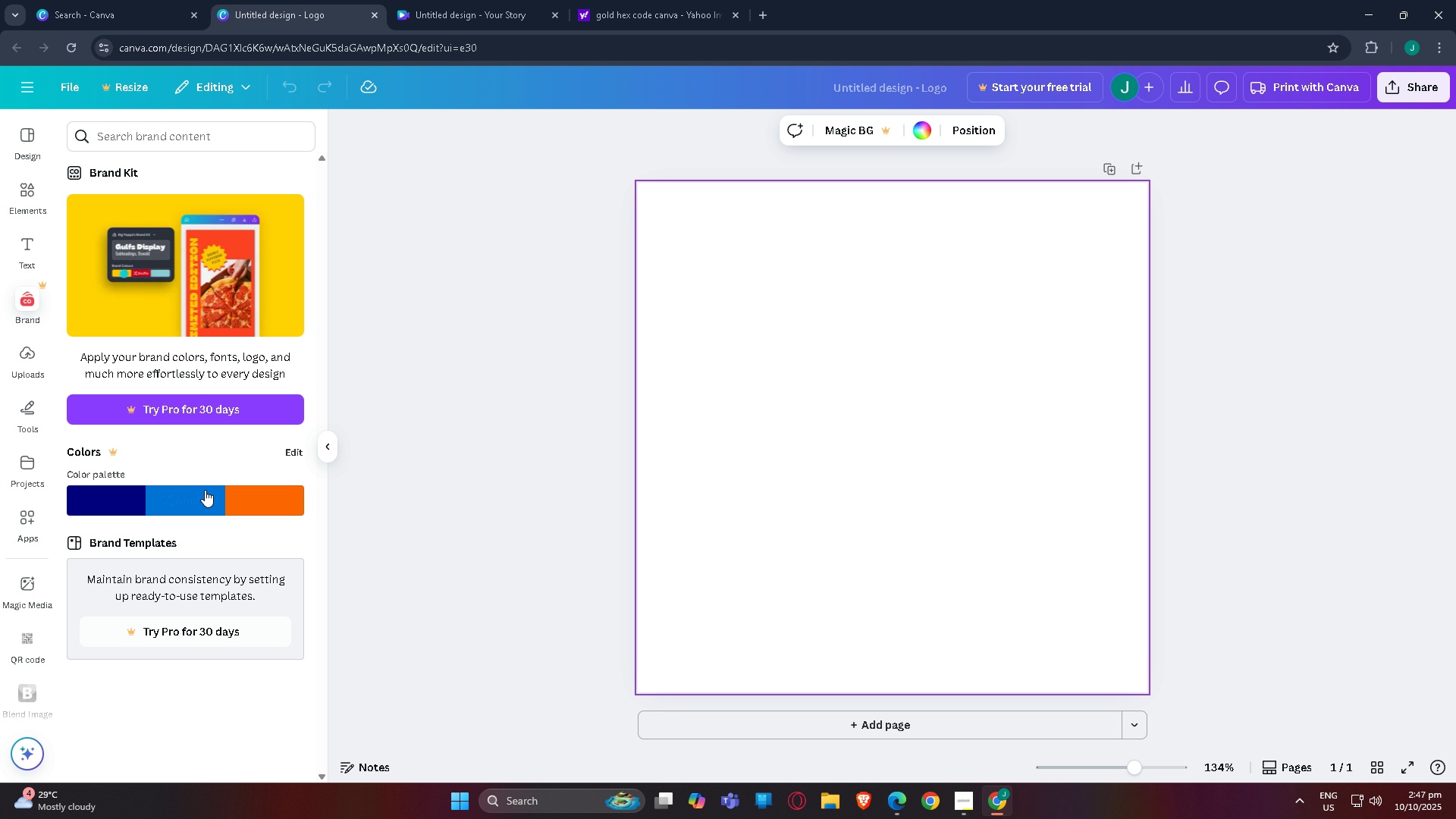 
left_click([296, 455])
 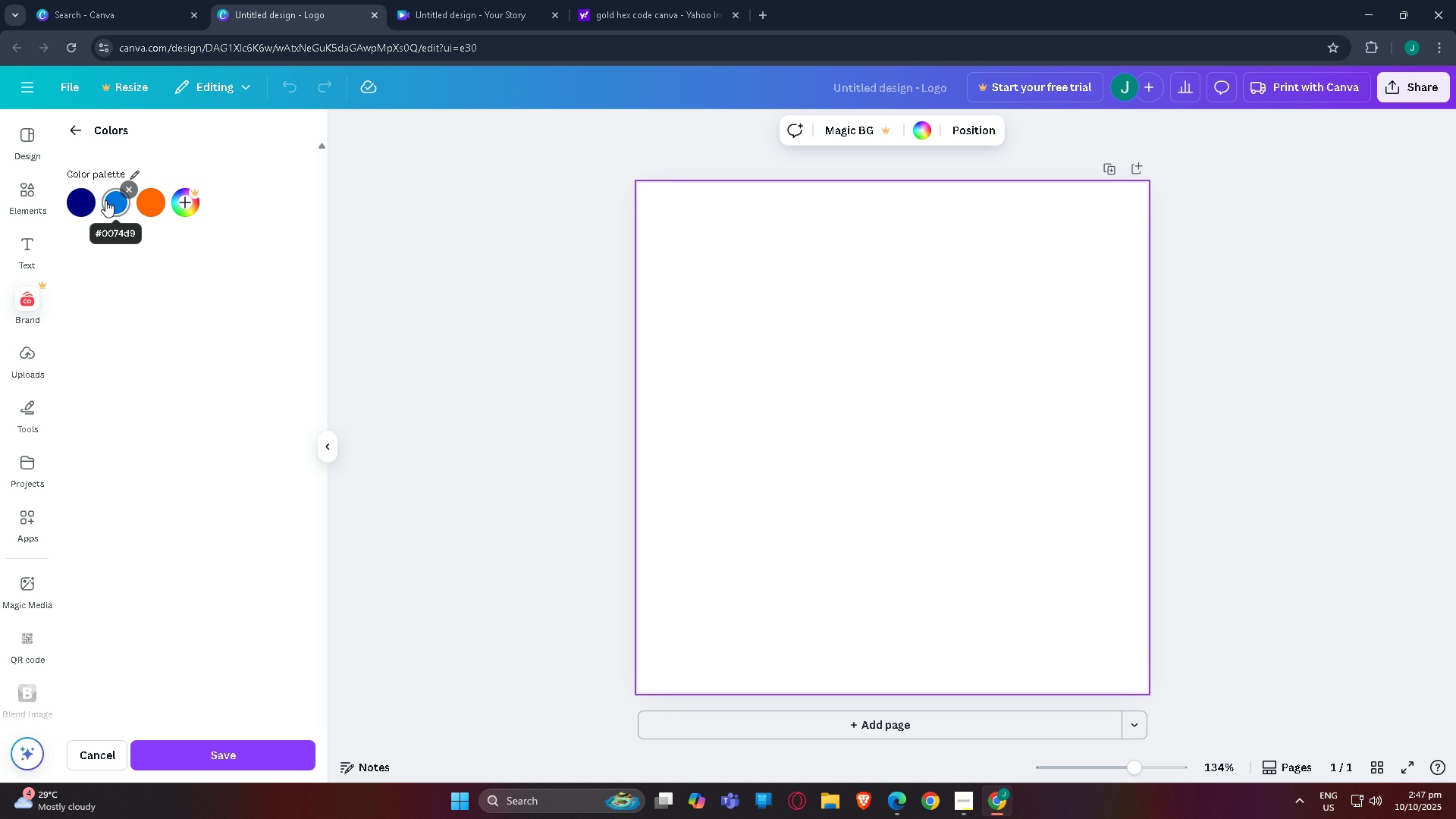 
left_click([105, 200])
 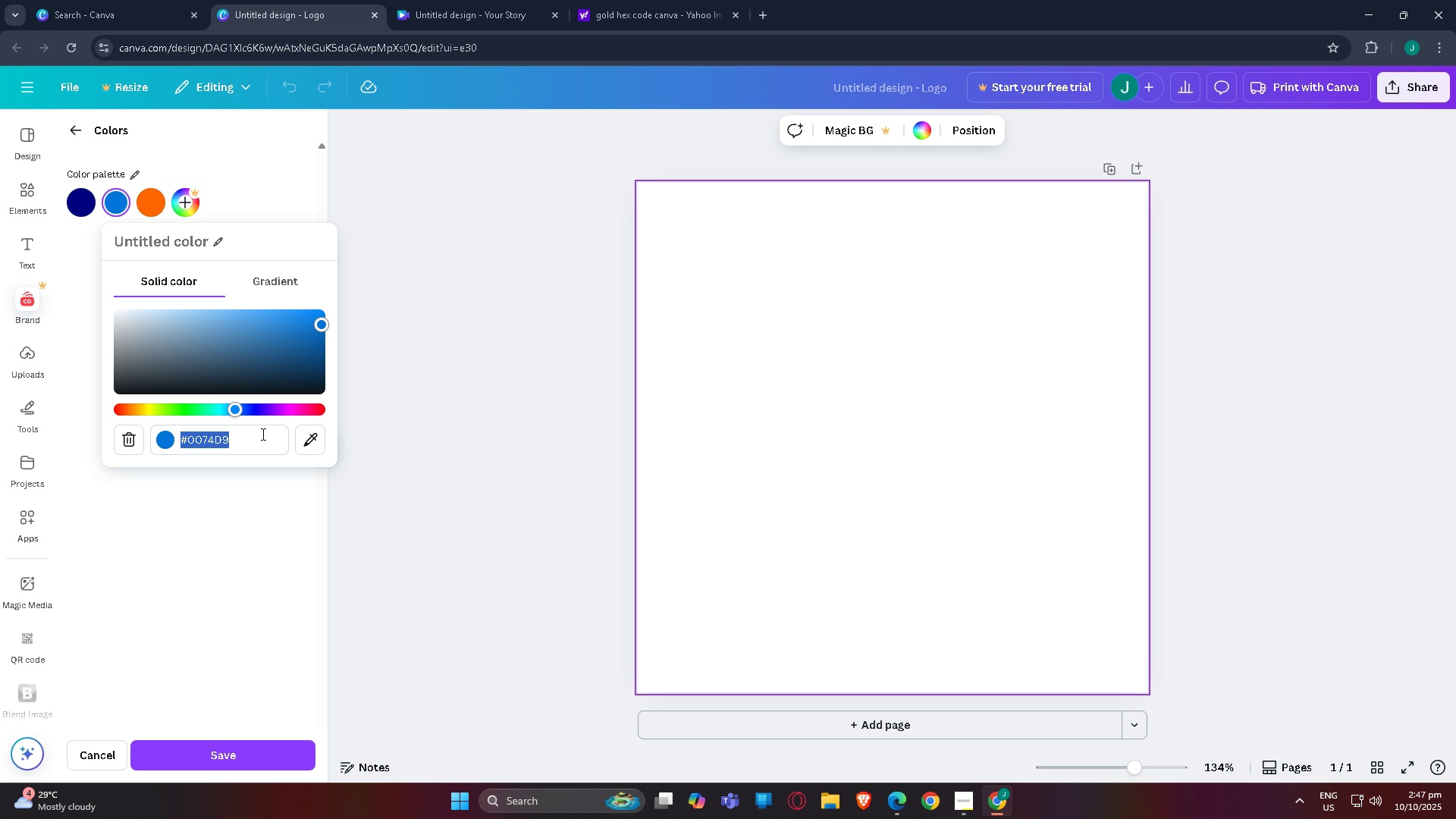 
left_click([262, 435])
 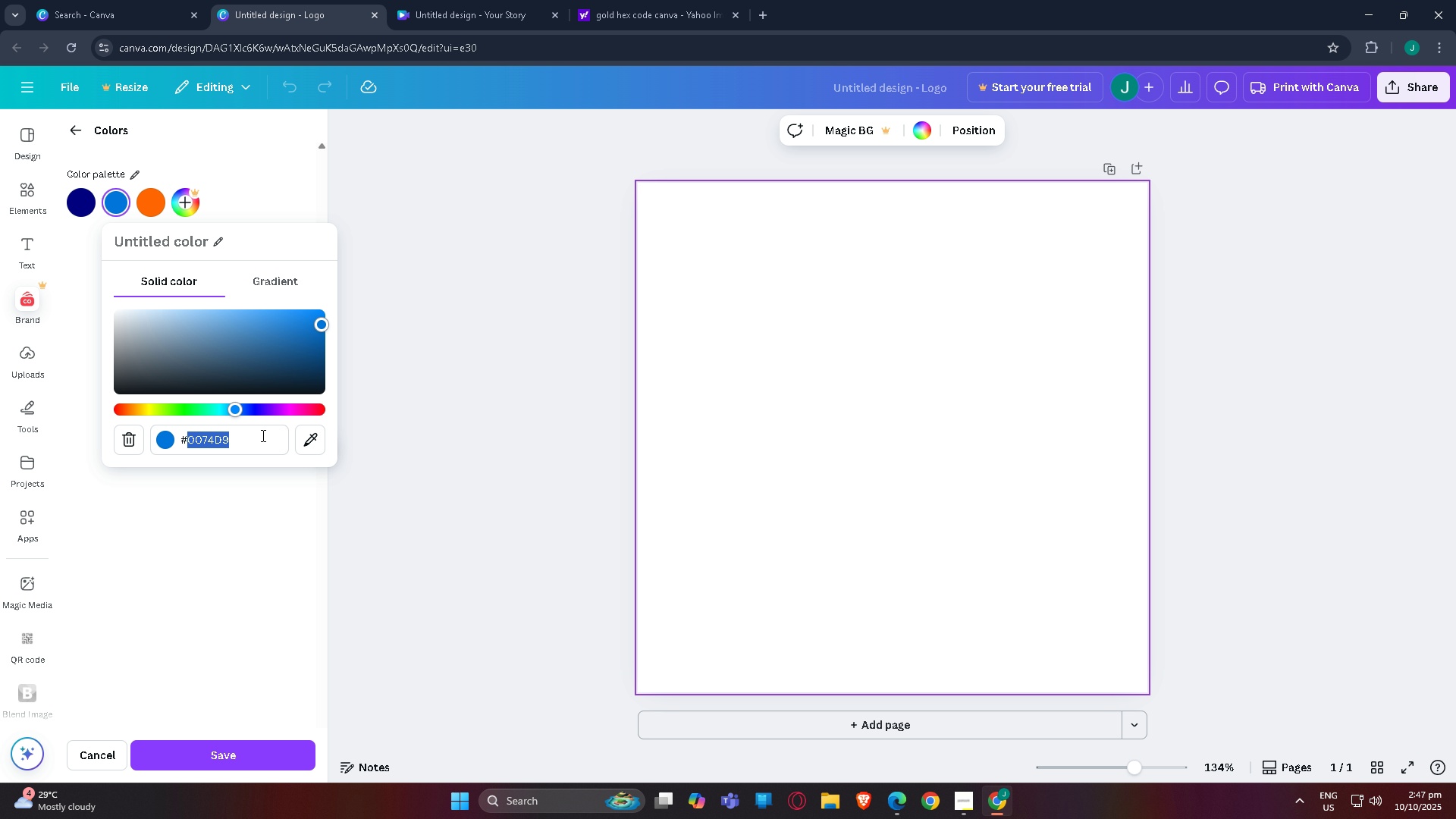 
left_click_drag(start_coordinate=[262, 435], to_coordinate=[207, 435])
 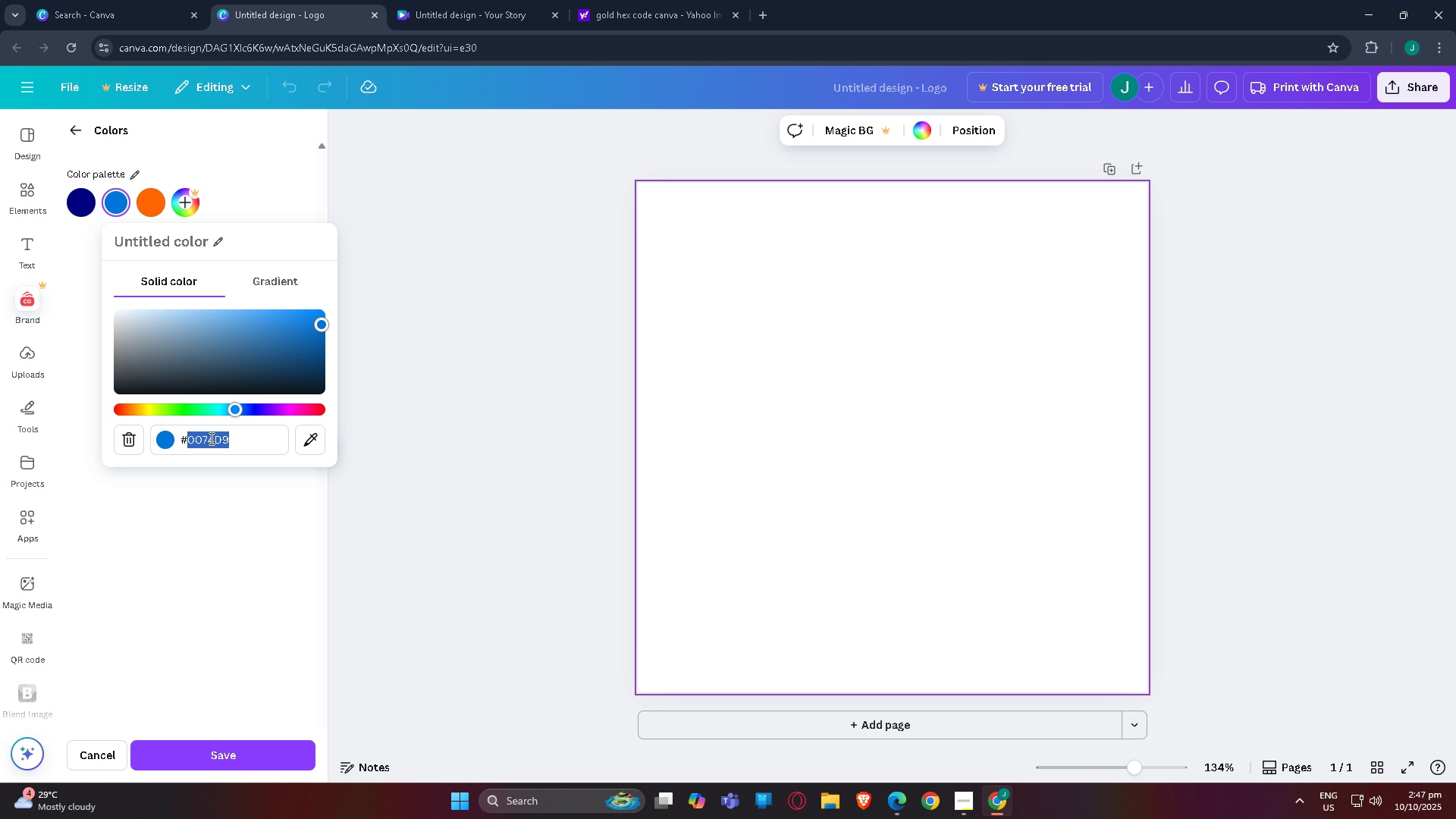 
type(D3A)
 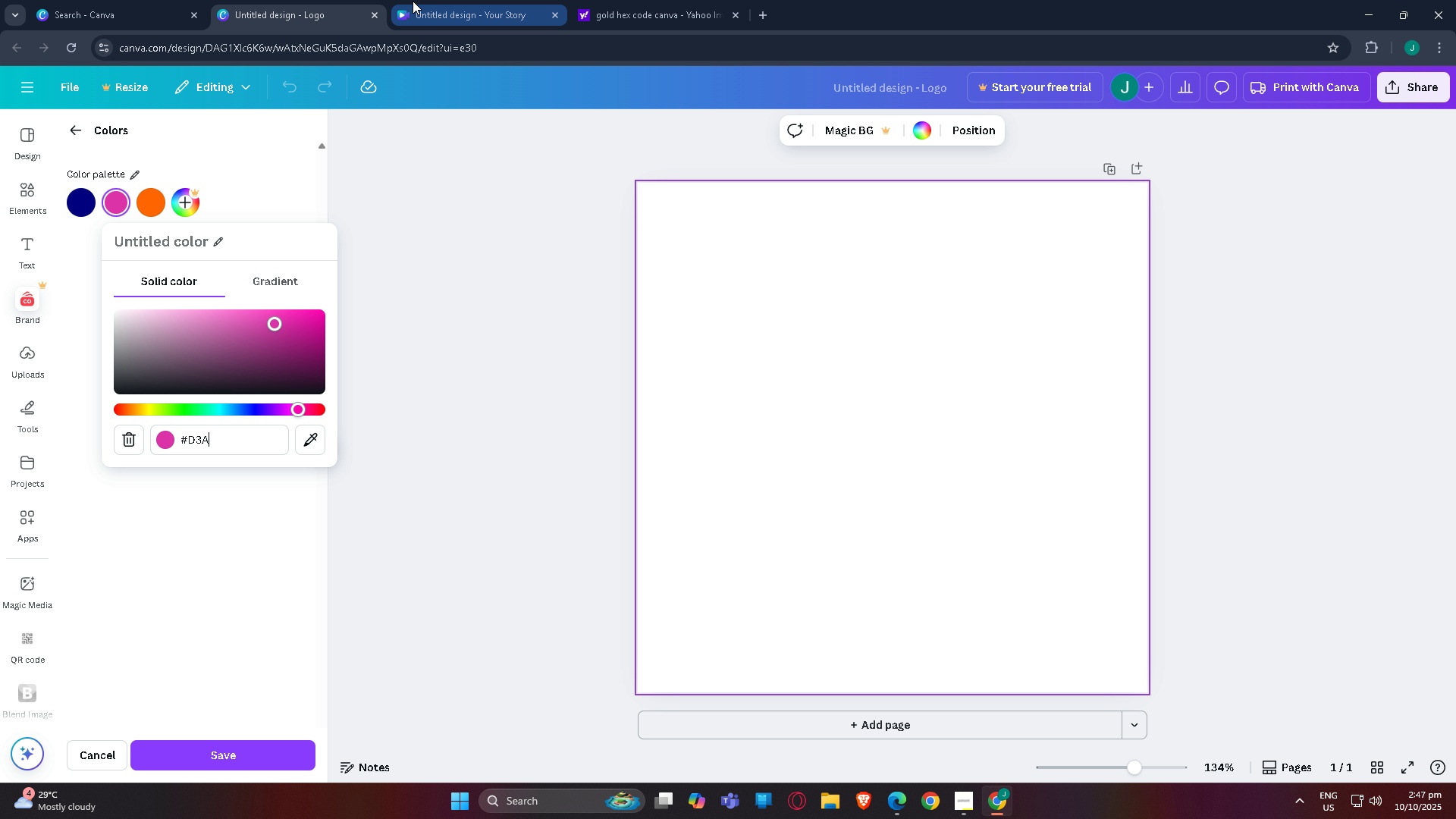 
left_click([413, 1])
 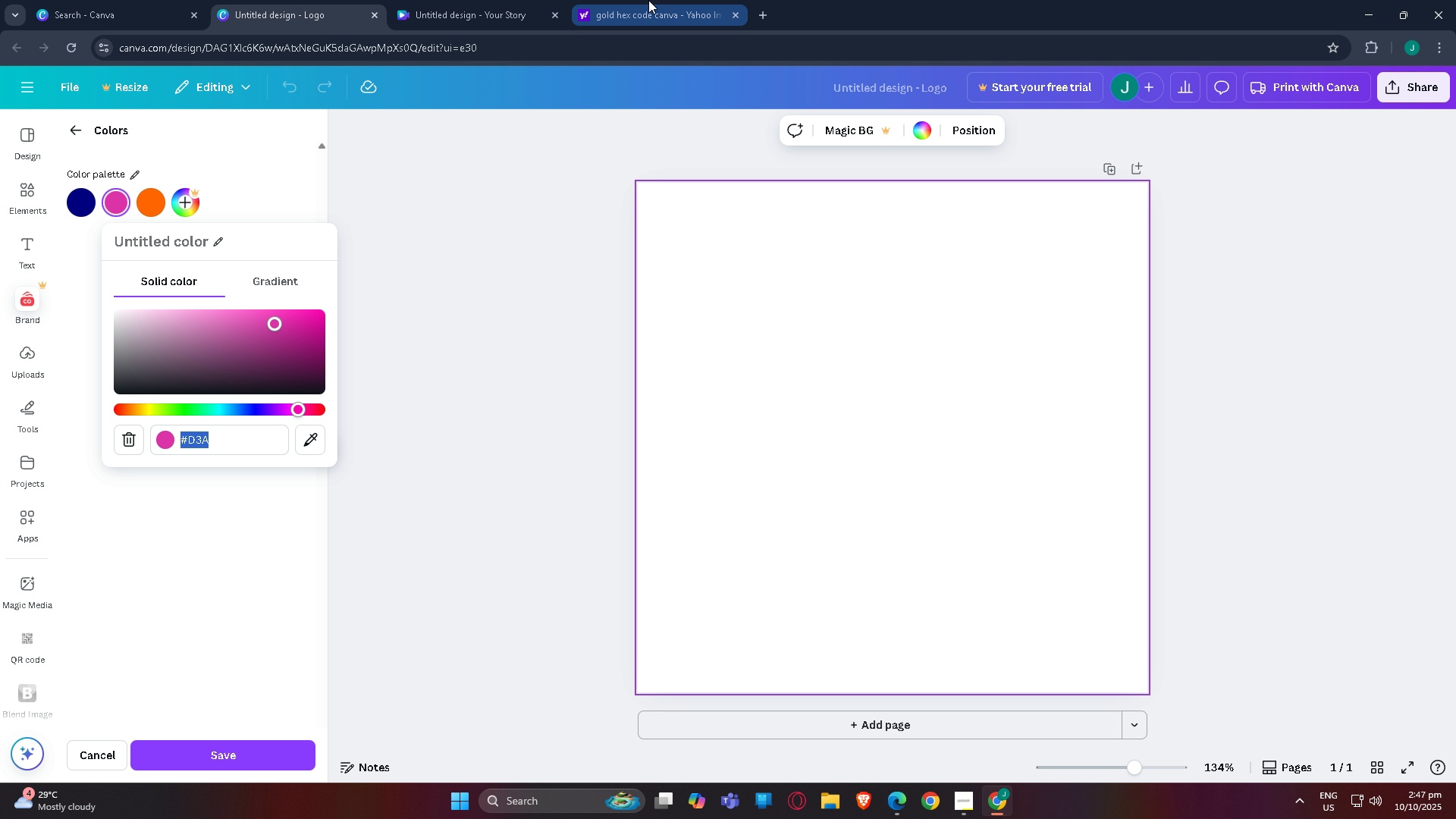 
double_click([648, 0])
 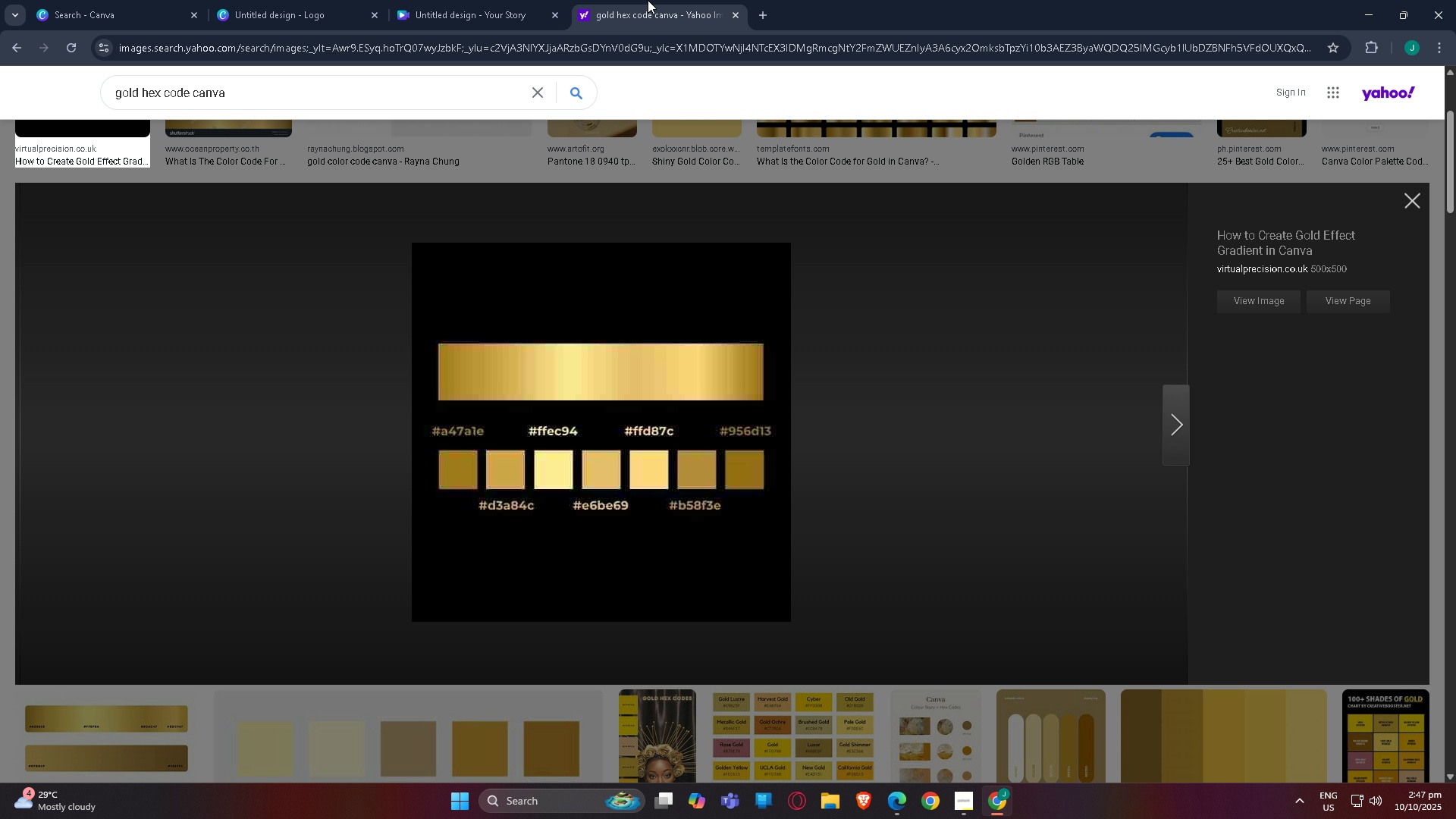 
left_click([244, 0])
 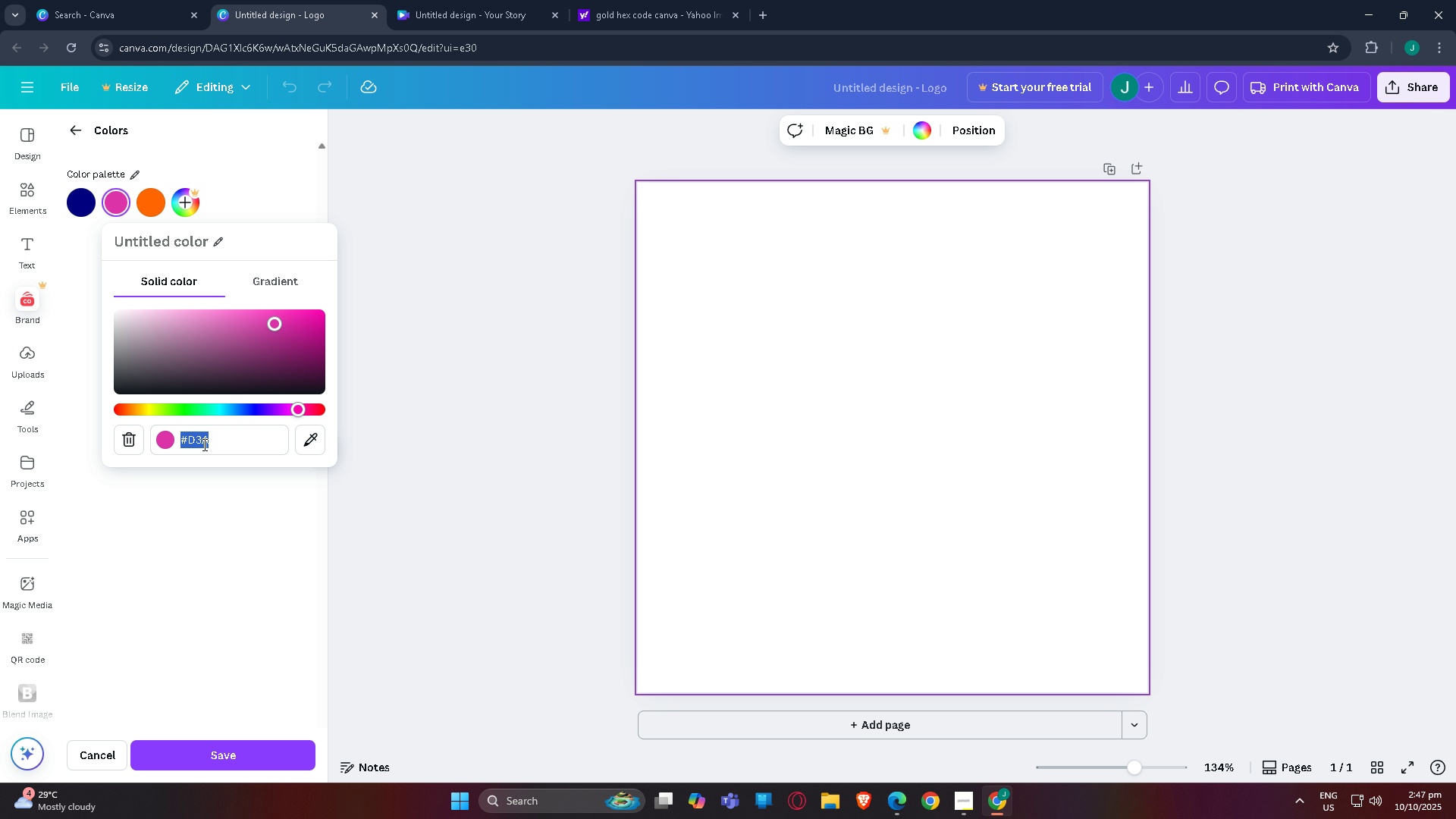 
left_click([224, 436])
 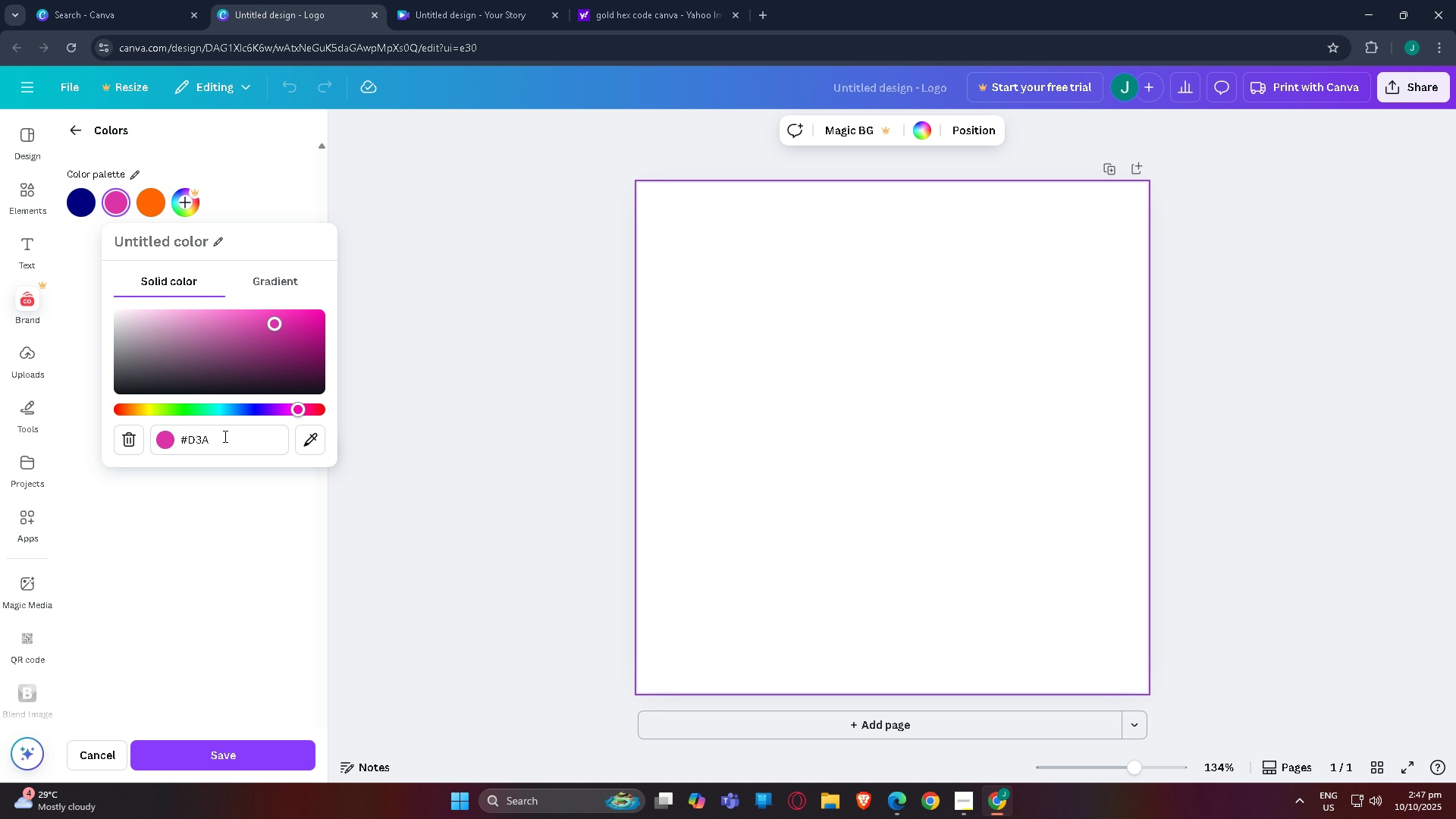 
type(84C)
 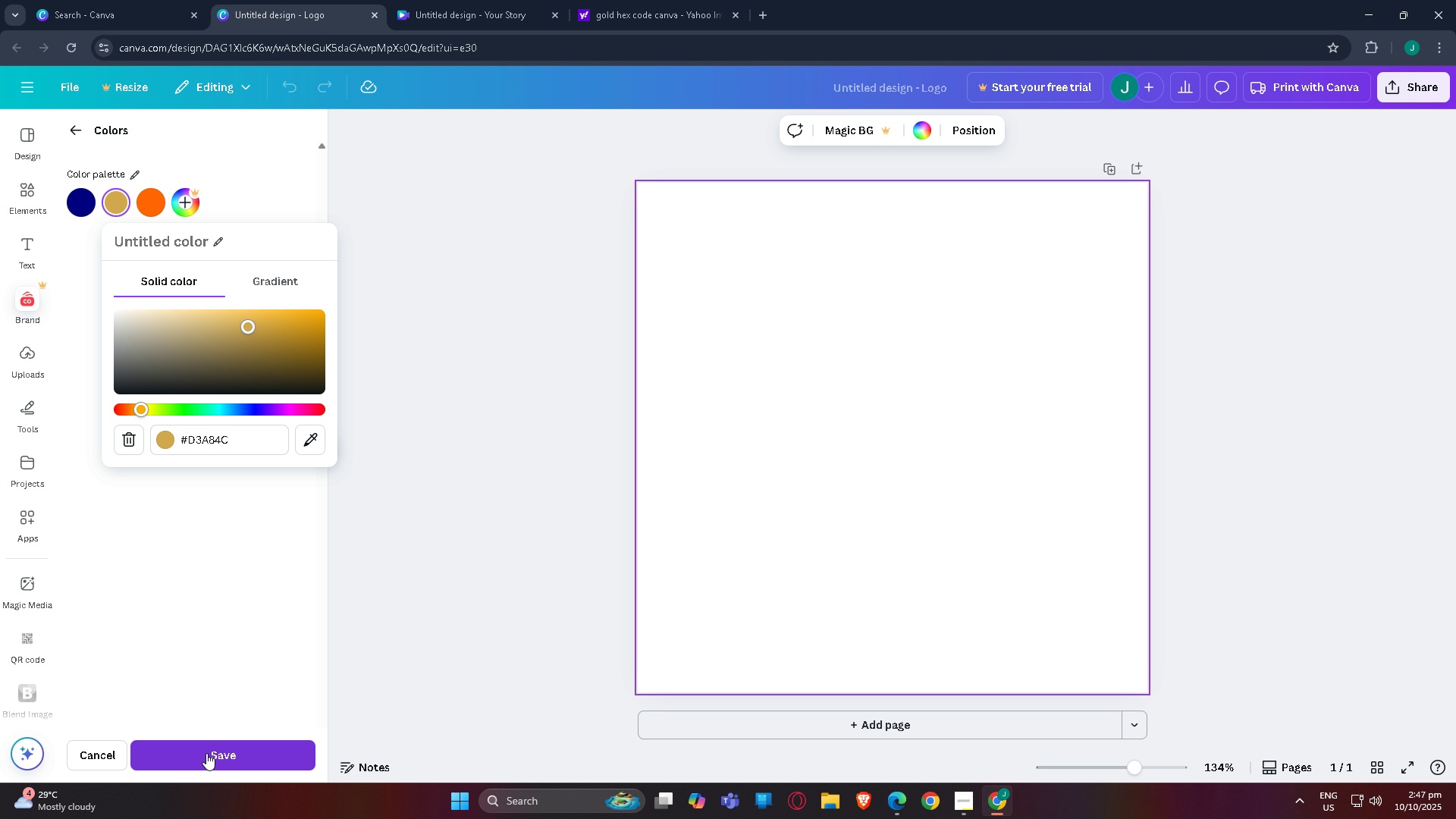 
left_click([206, 753])
 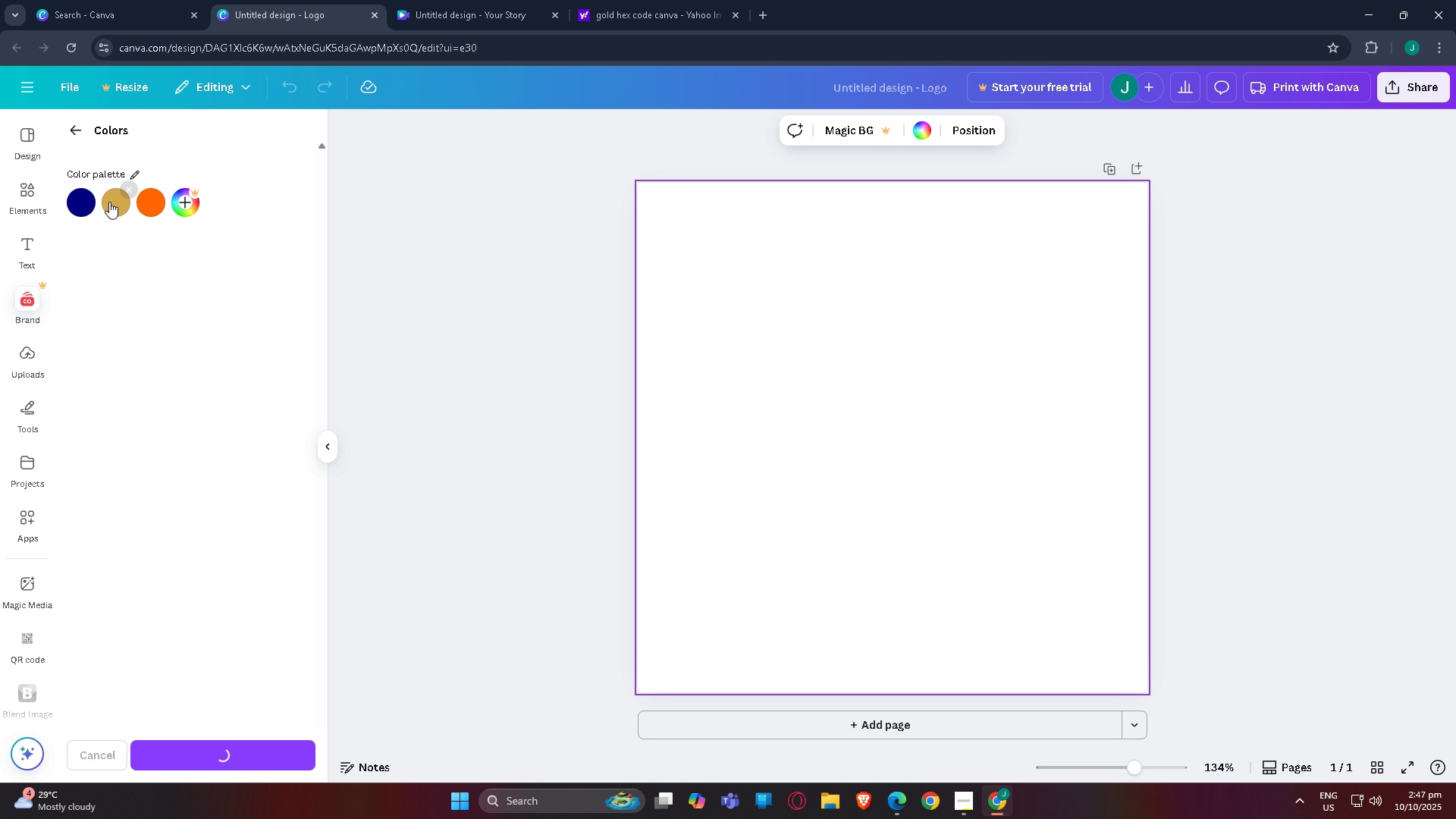 
left_click([107, 206])
 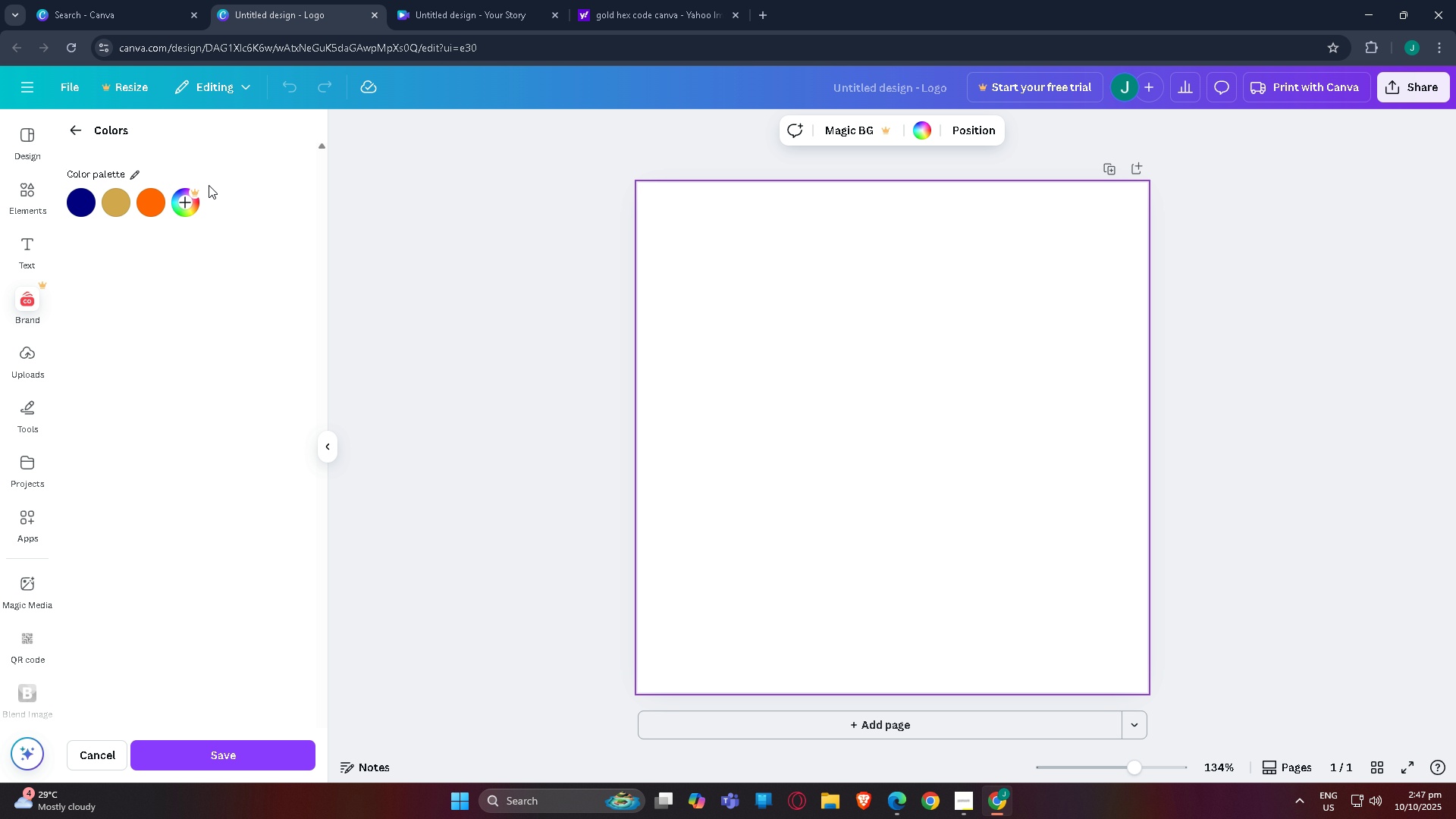 
left_click([166, 190])
 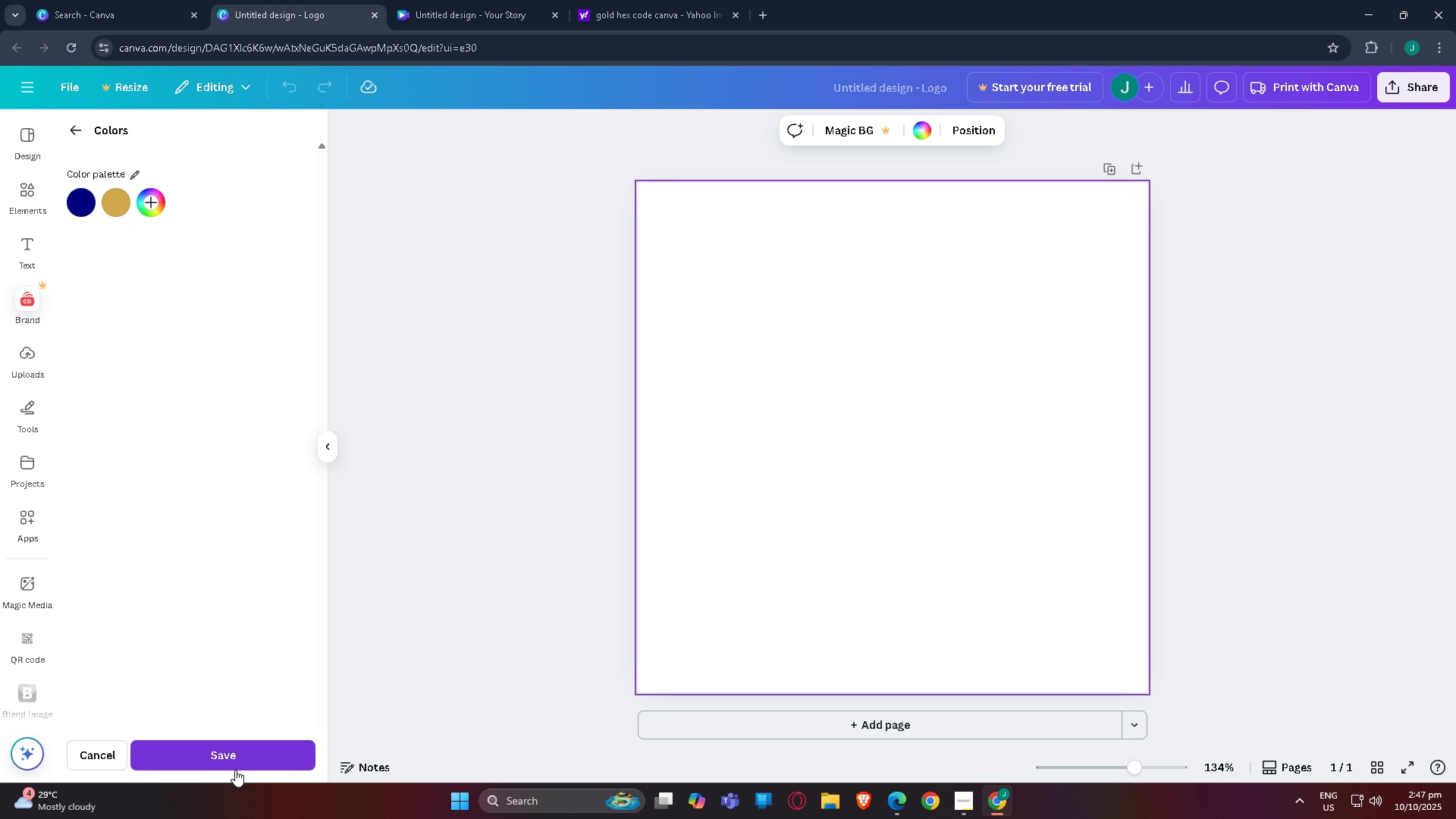 
left_click([234, 752])
 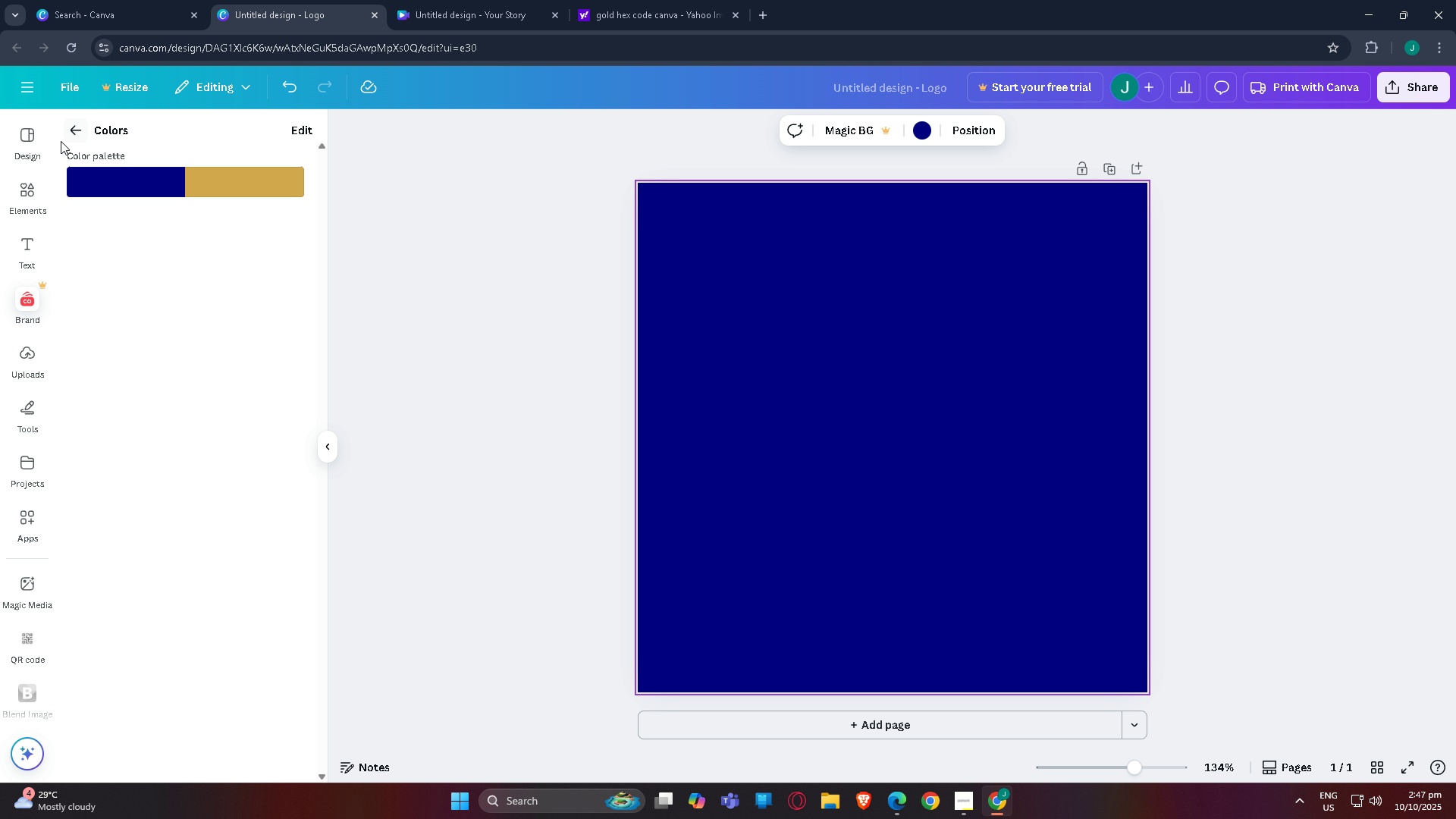 
left_click([16, 185])
 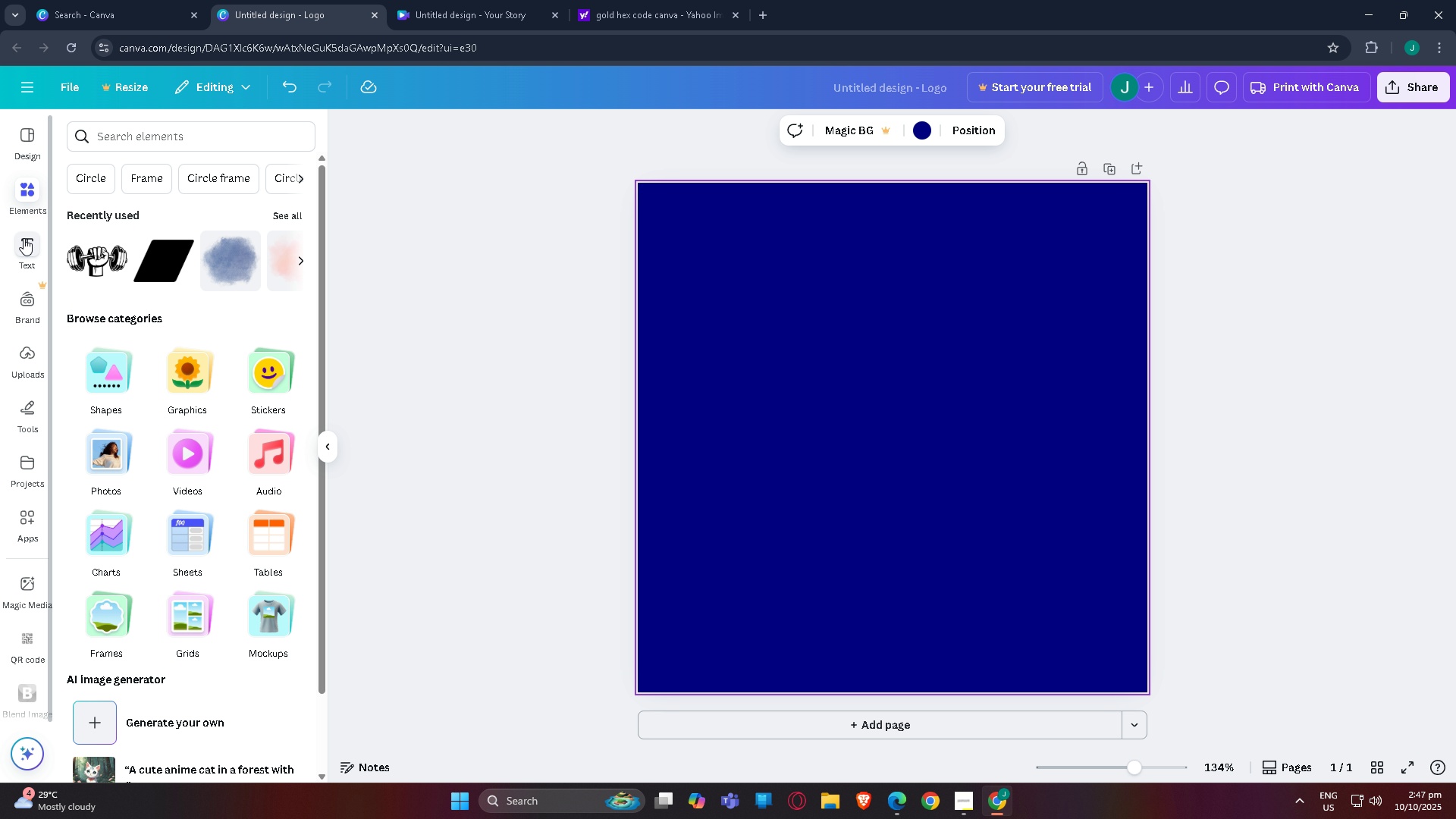 
wait(8.99)
 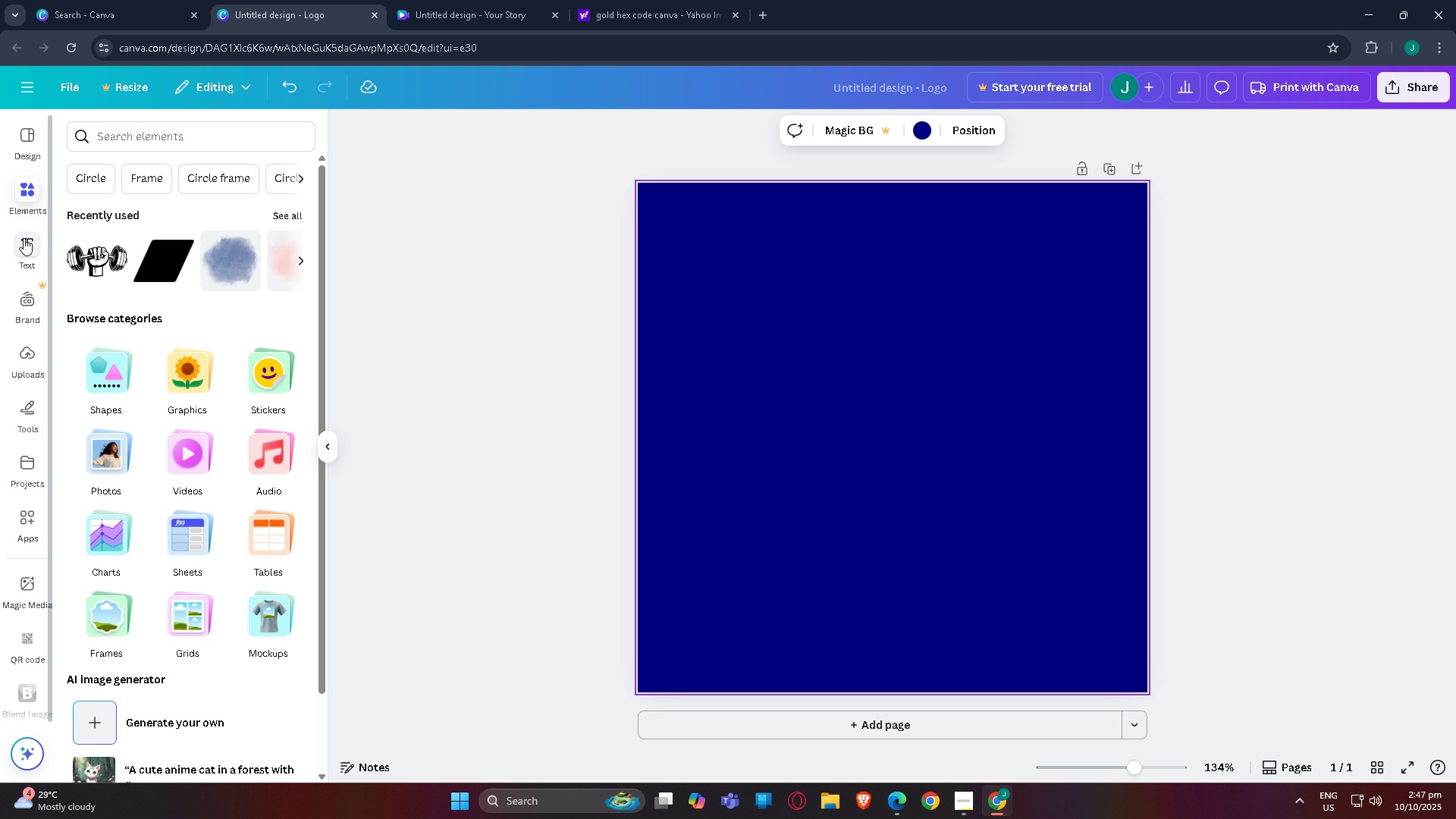 
left_click([975, 806])